 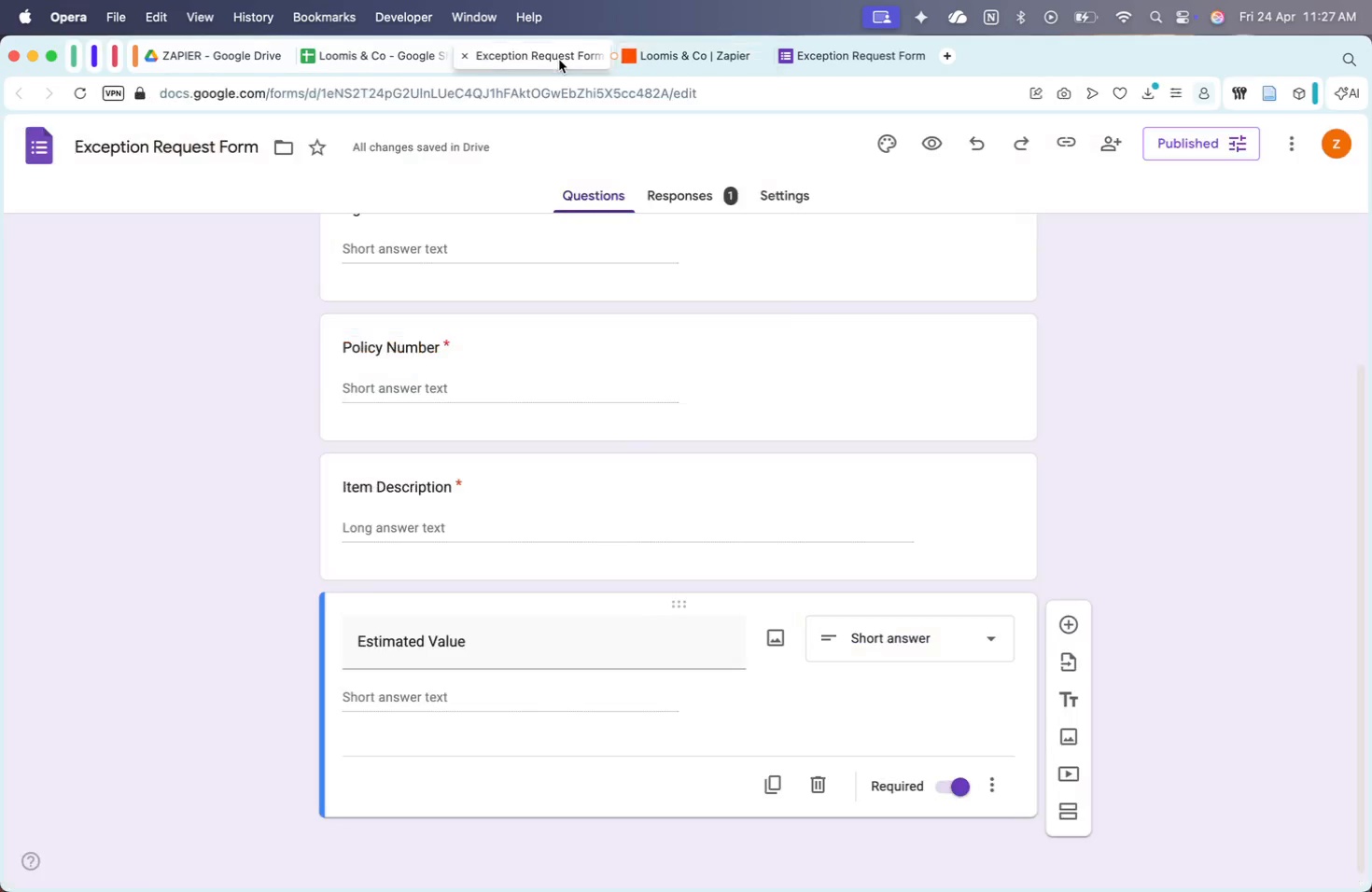 
scroll: coordinate [840, 398], scroll_direction: up, amount: 22.0
 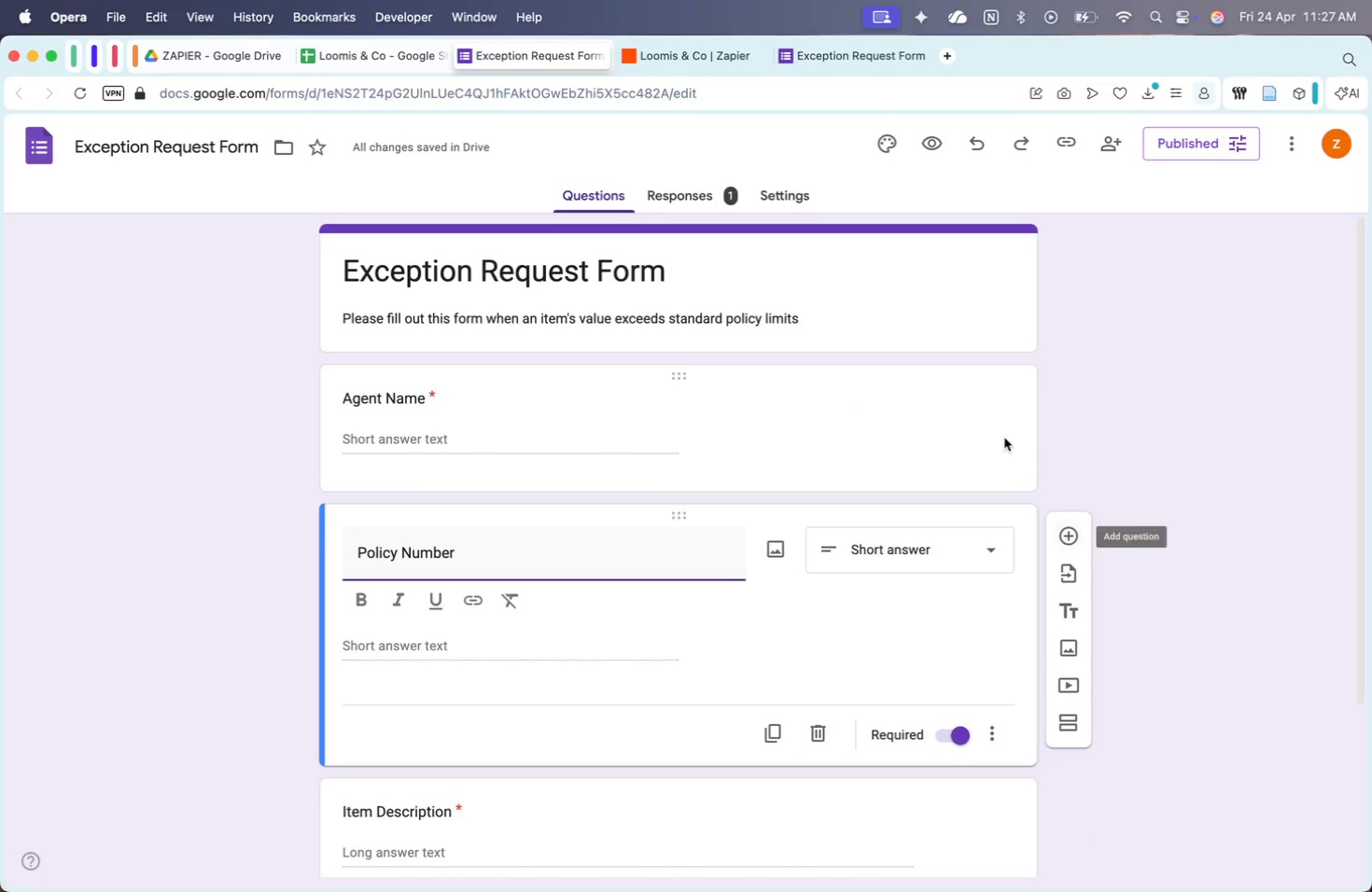 
left_click([1078, 376])
 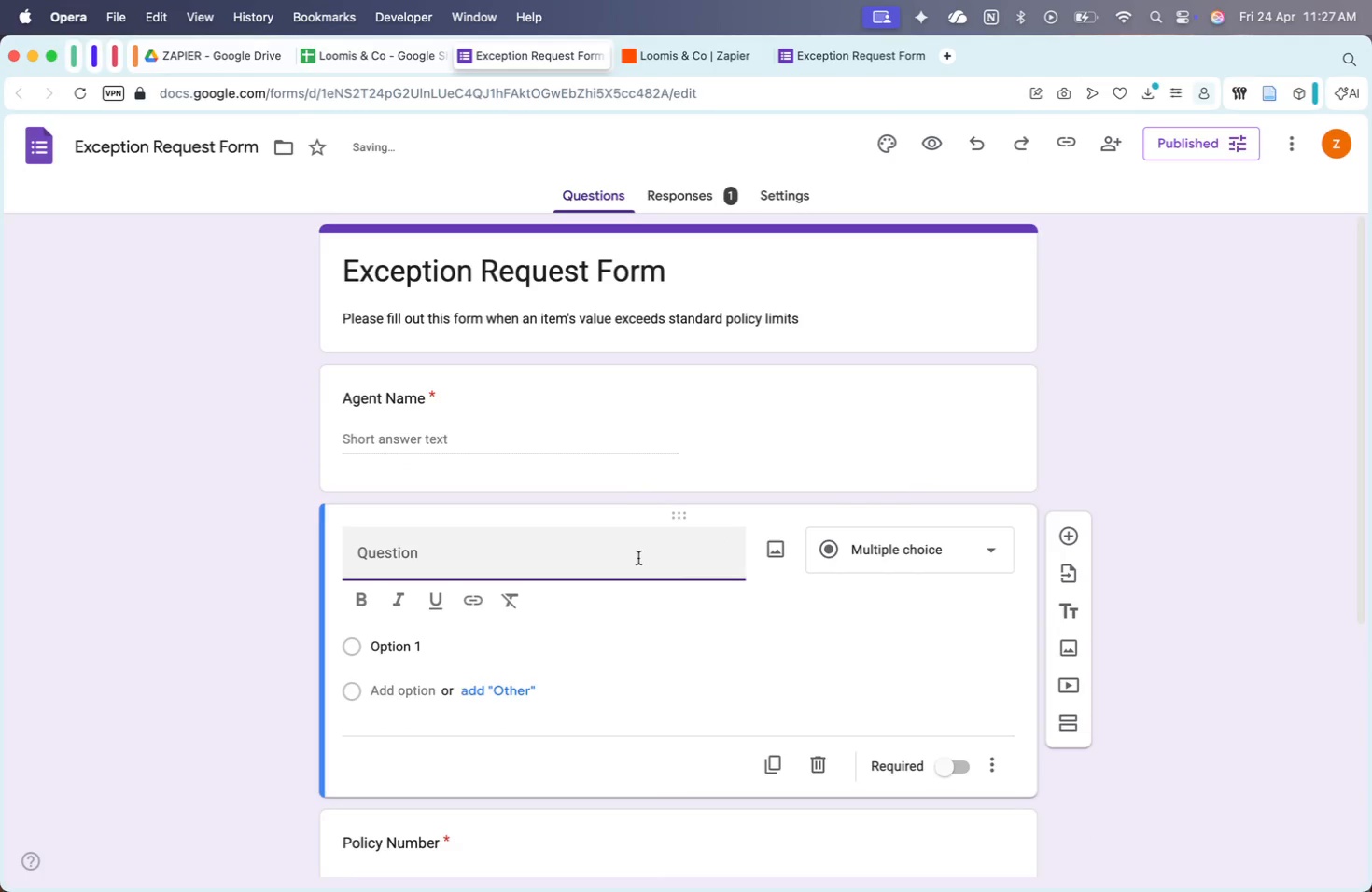 
type(Anget E)
key(Backspace)
key(Backspace)
key(Backspace)
key(Backspace)
key(Backspace)
key(Backspace)
type(gent Email)
 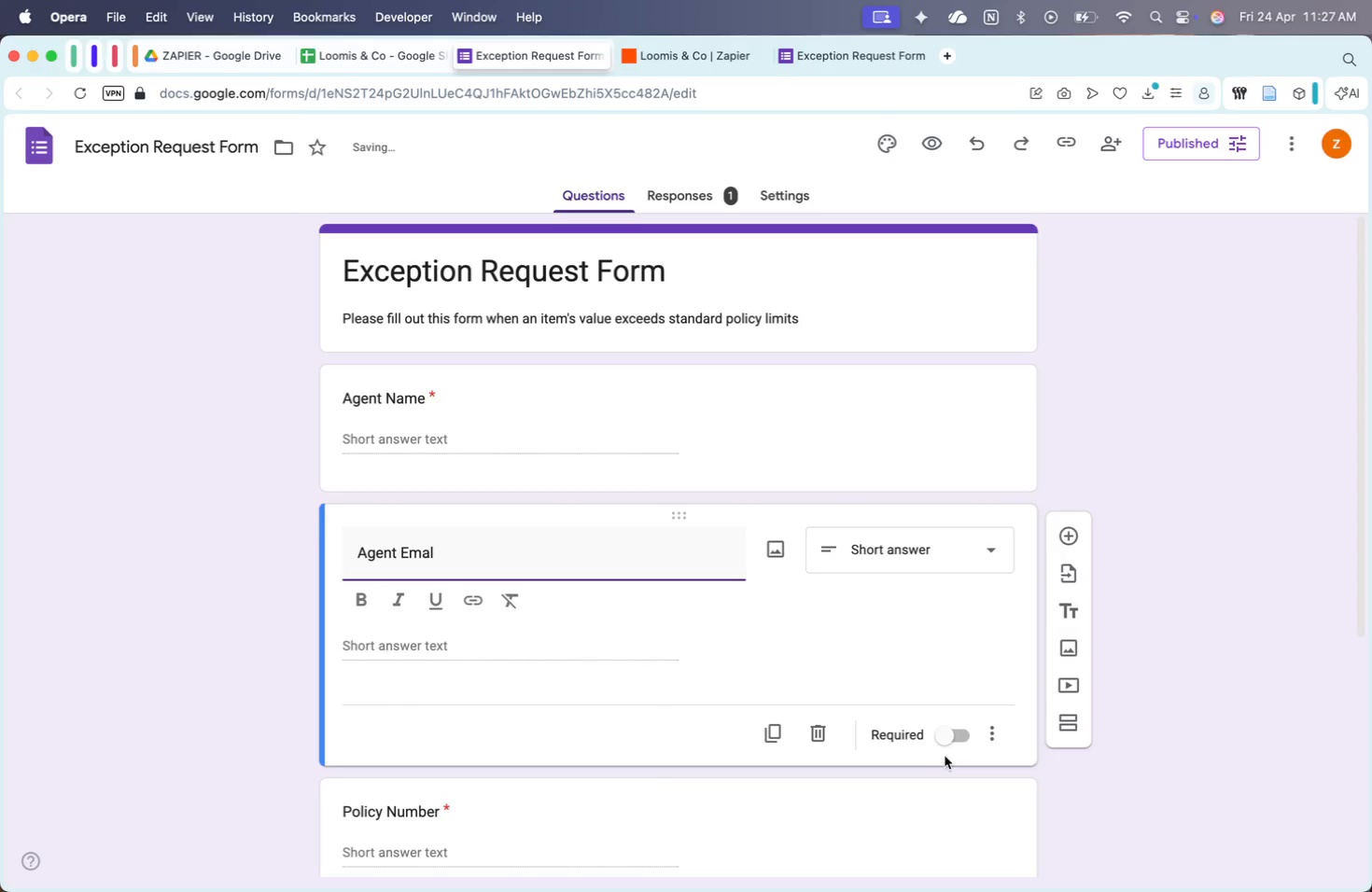 
left_click([946, 734])
 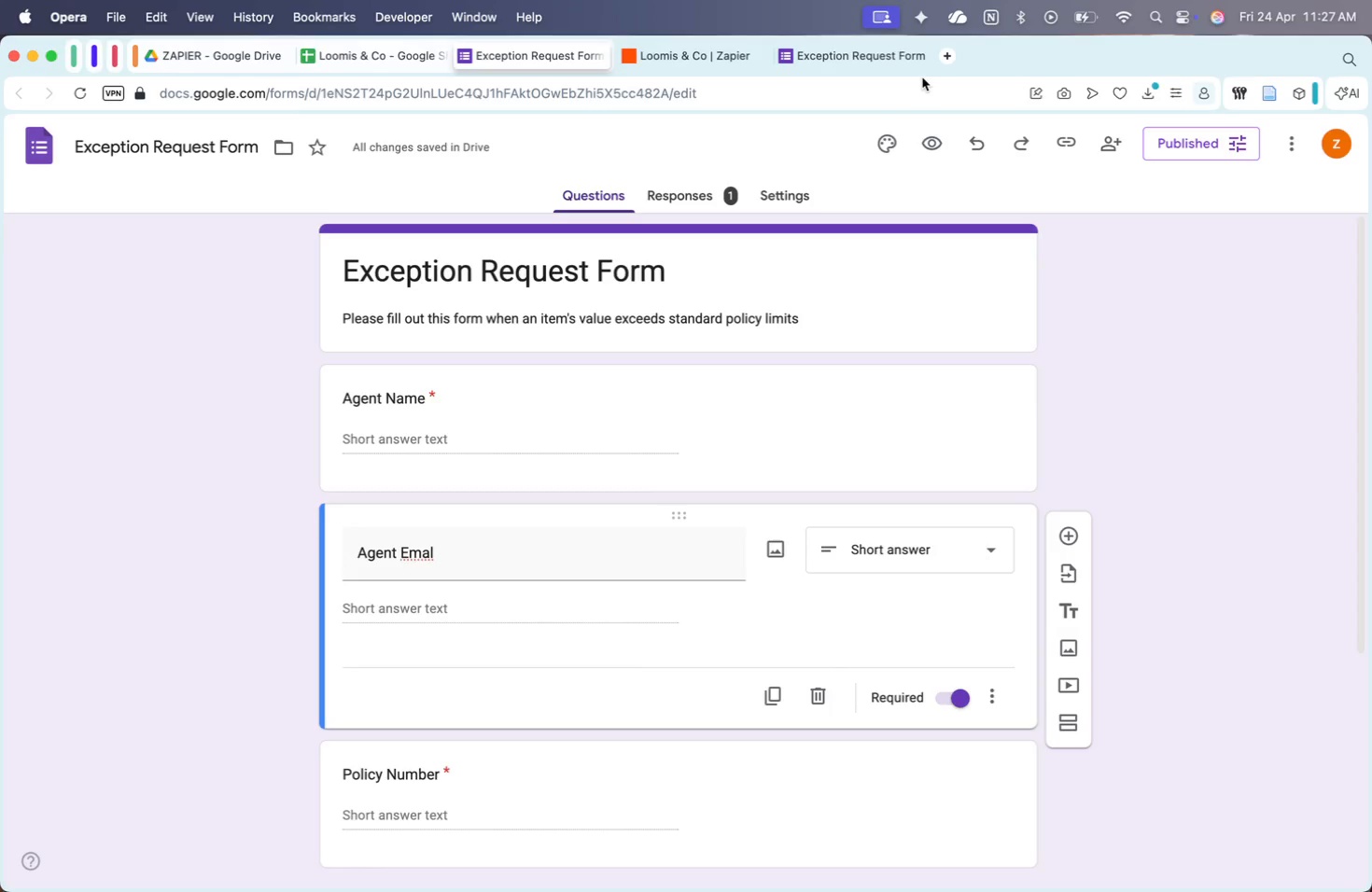 
wait(17.95)
 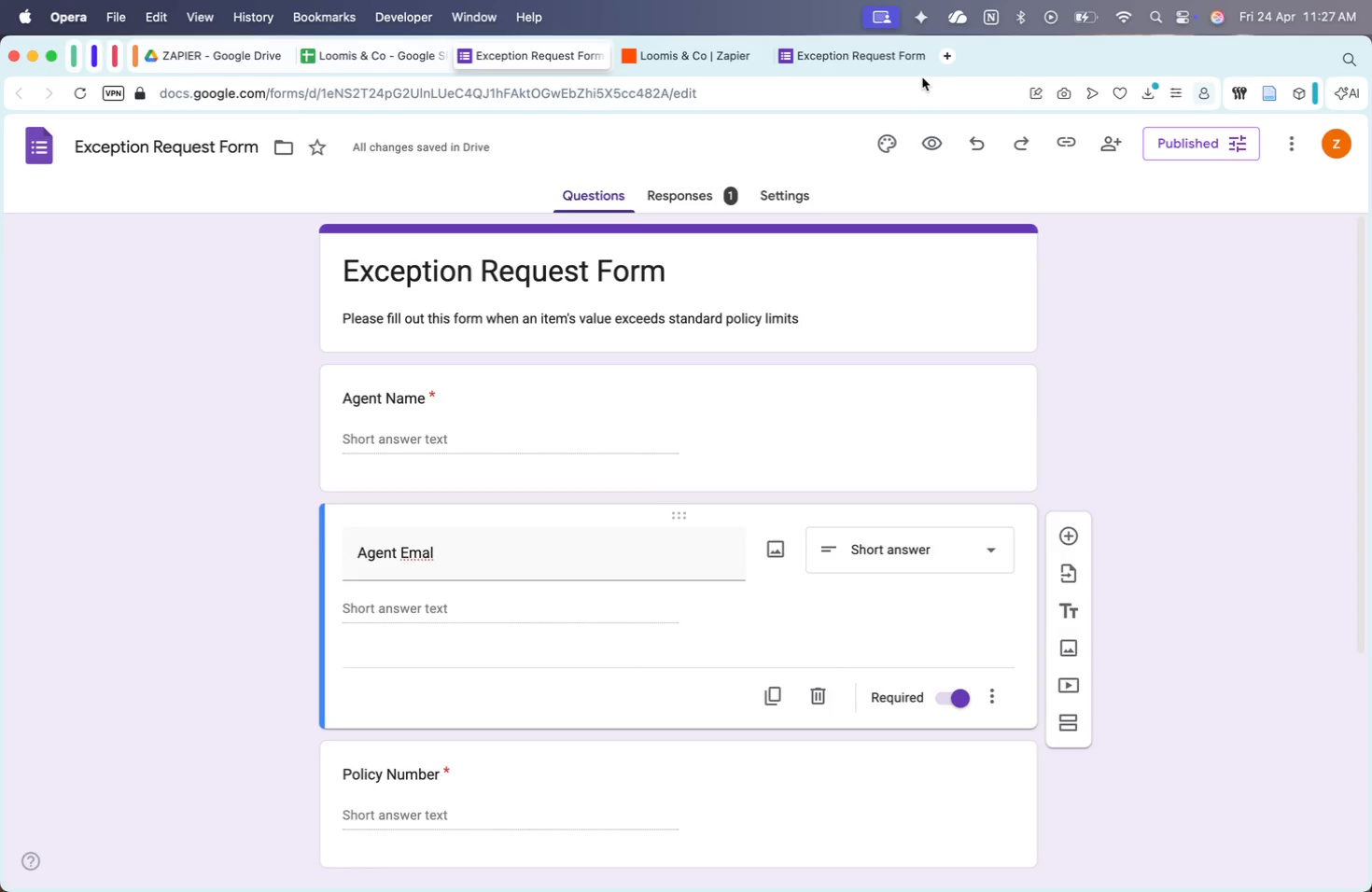 
left_click([1175, 266])
 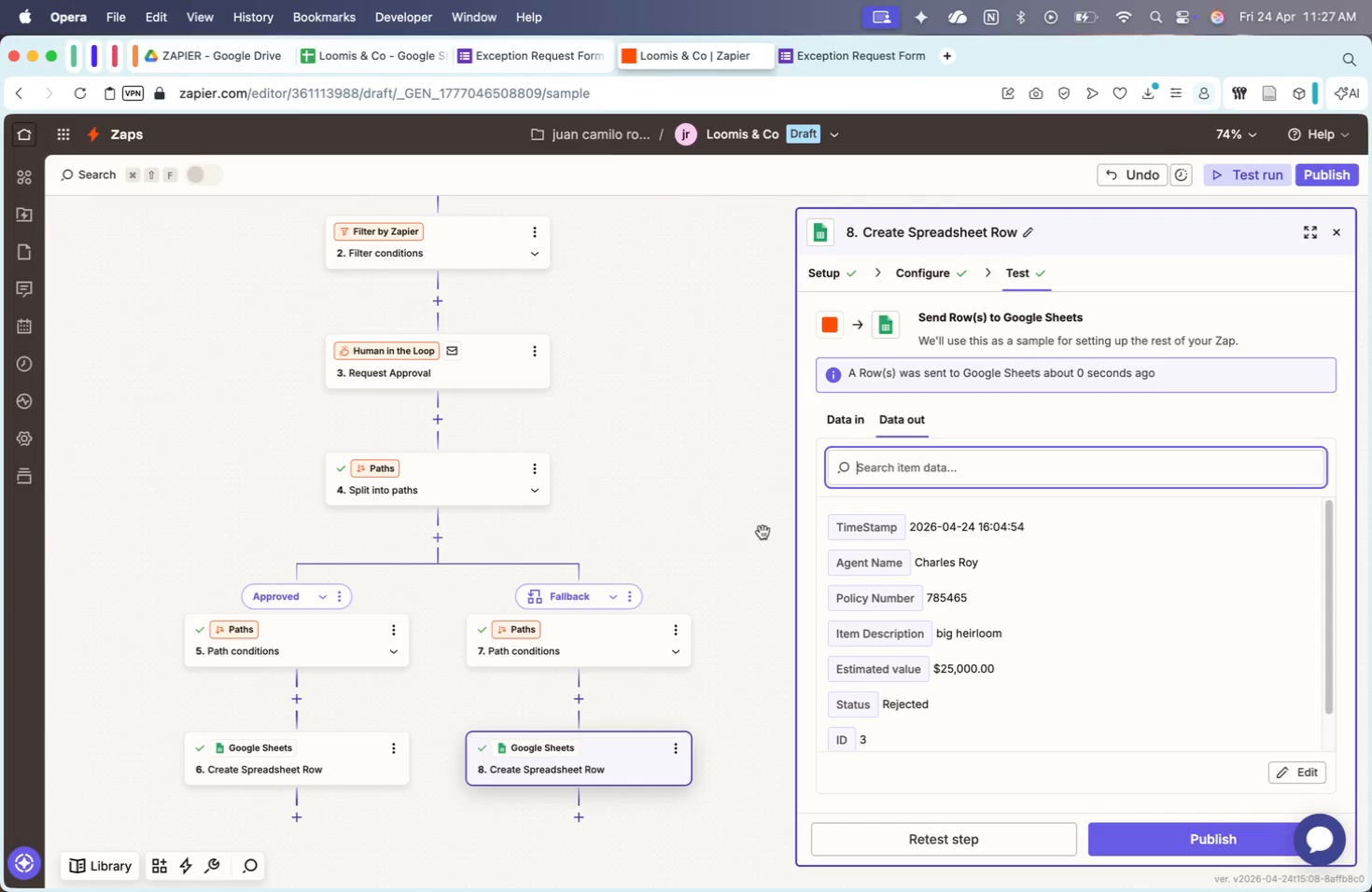 
scroll: coordinate [614, 540], scroll_direction: down, amount: 37.0
 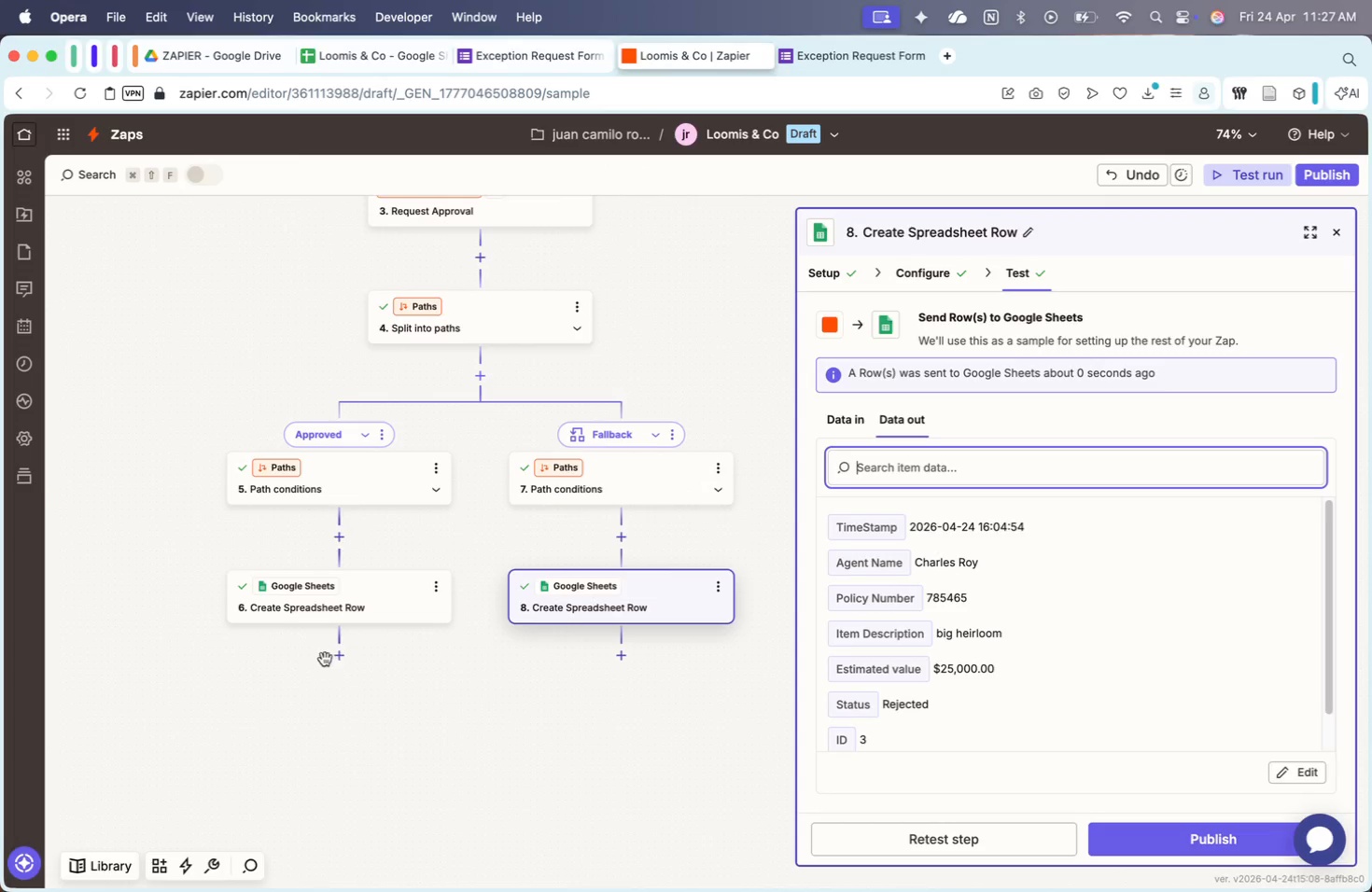 
left_click([344, 660])
 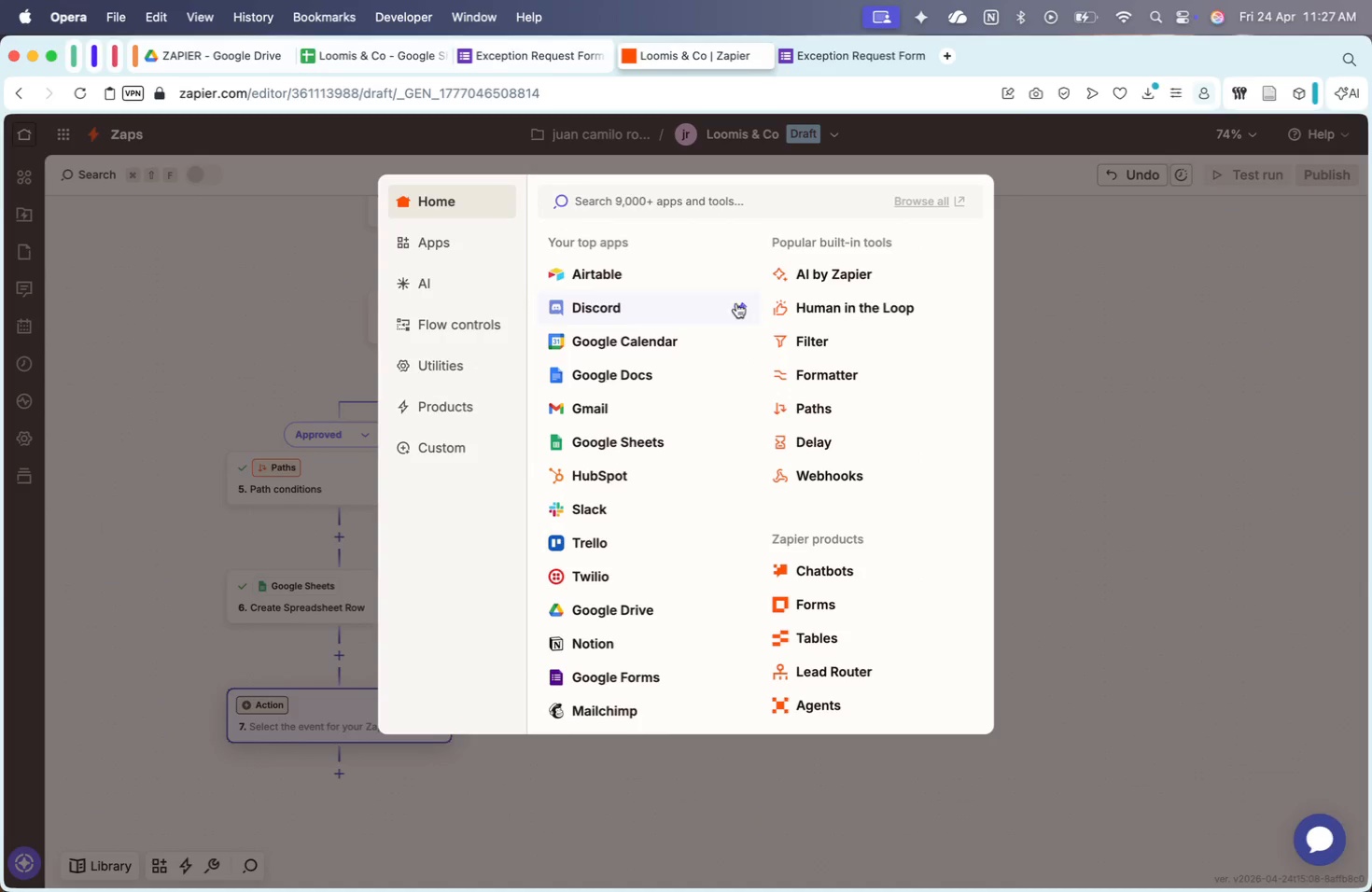 
type(slack)
 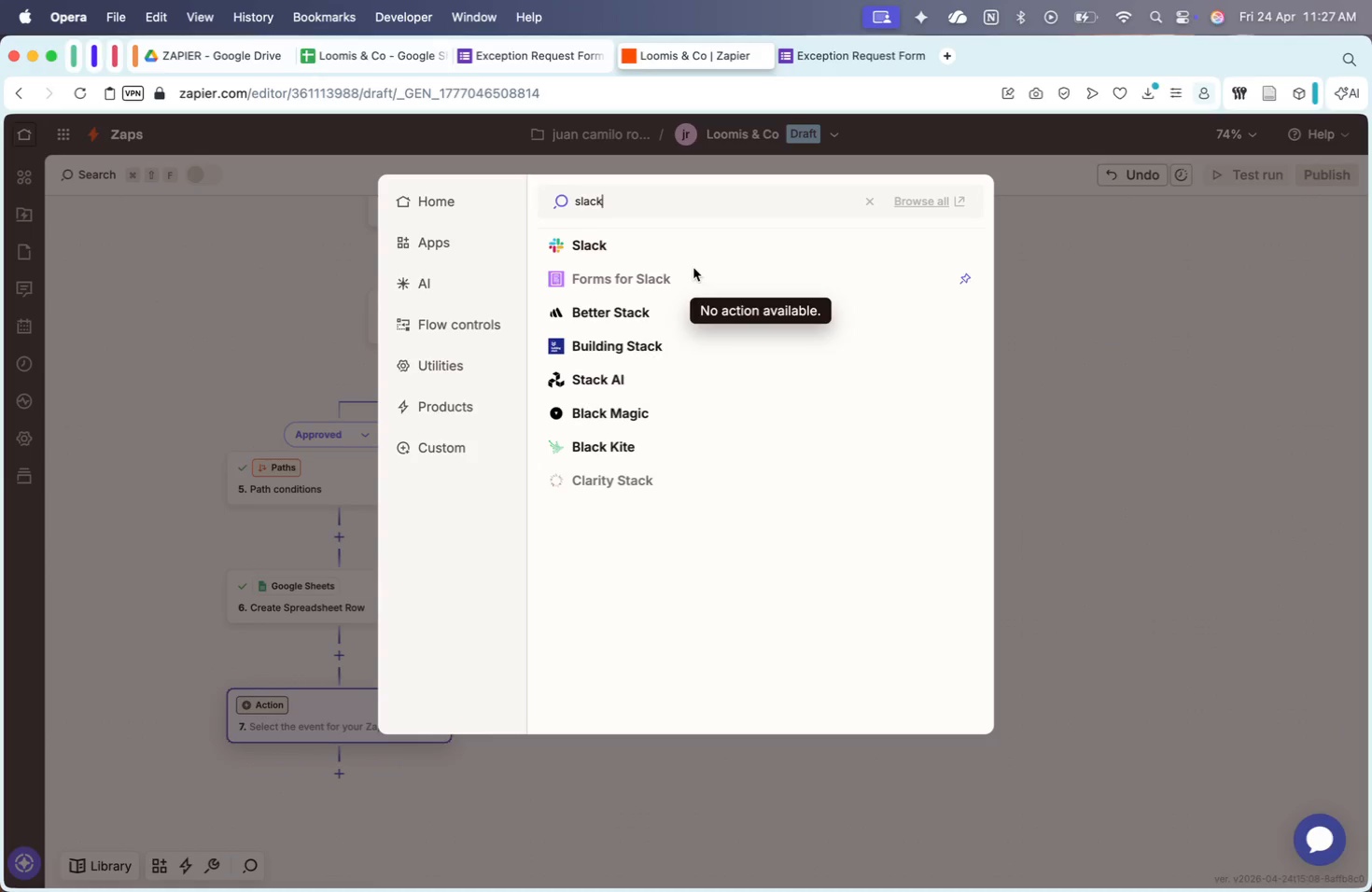 
double_click([672, 244])
 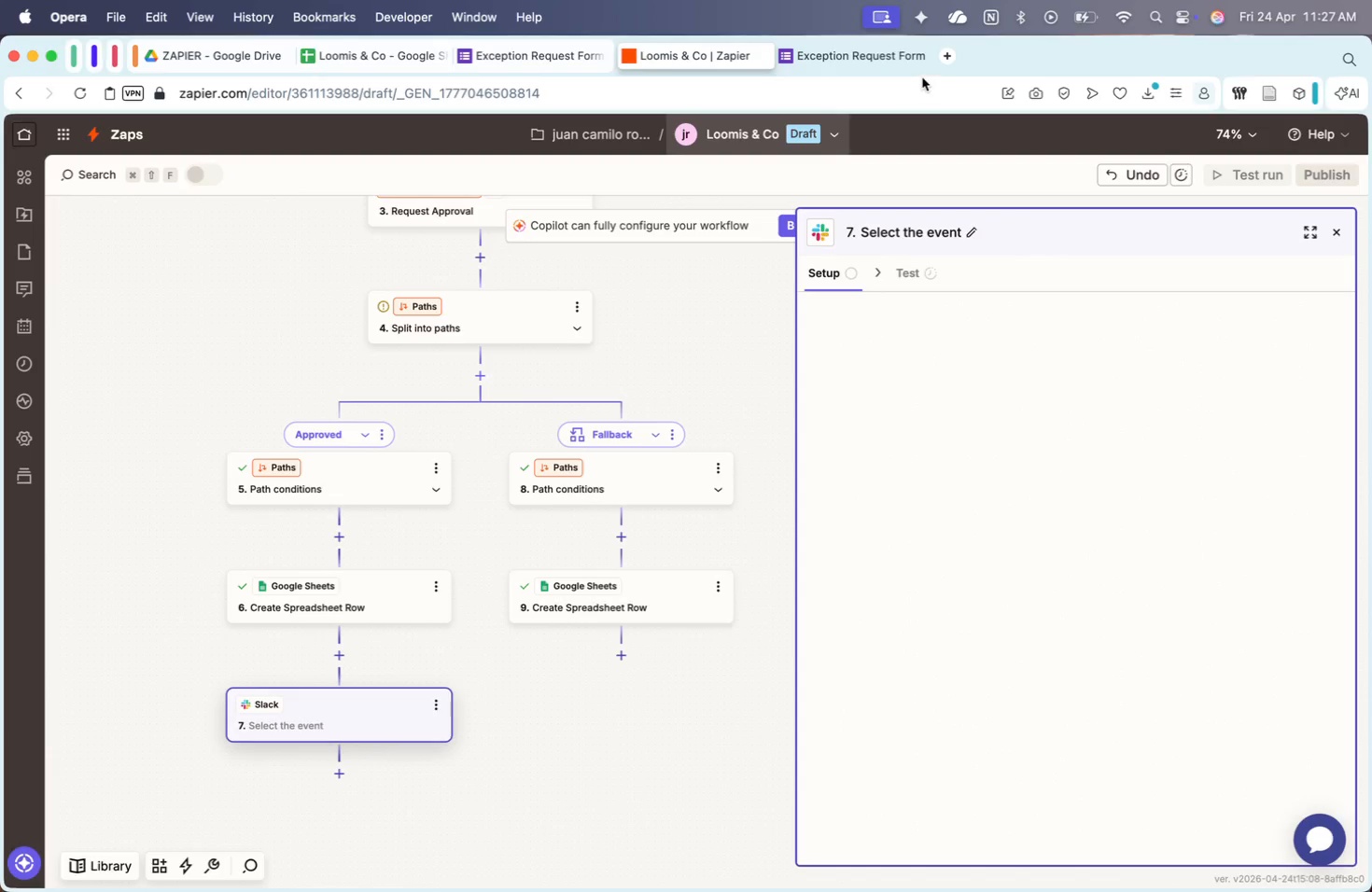 
left_click([951, 58])
 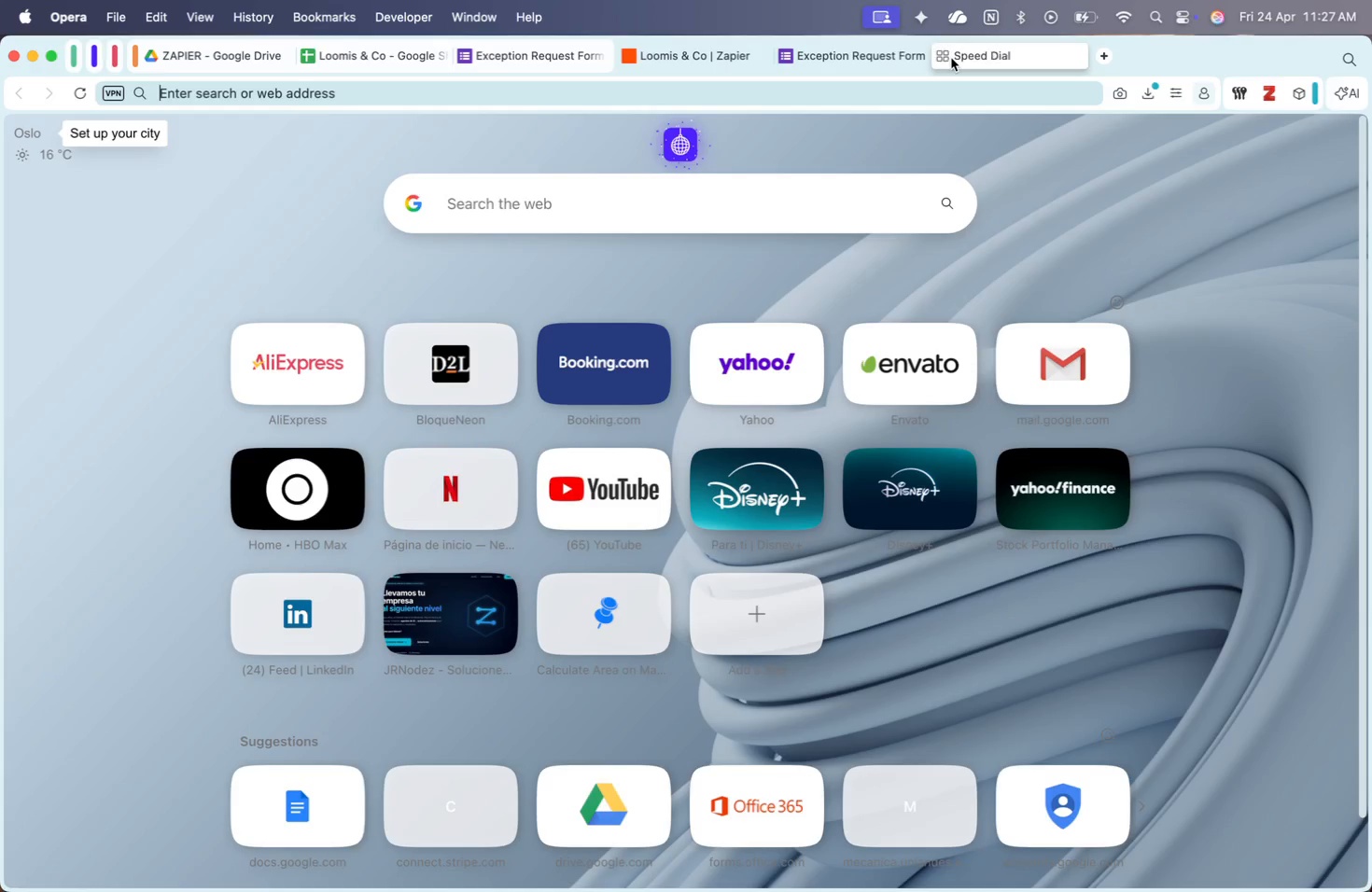 
type(slack)
 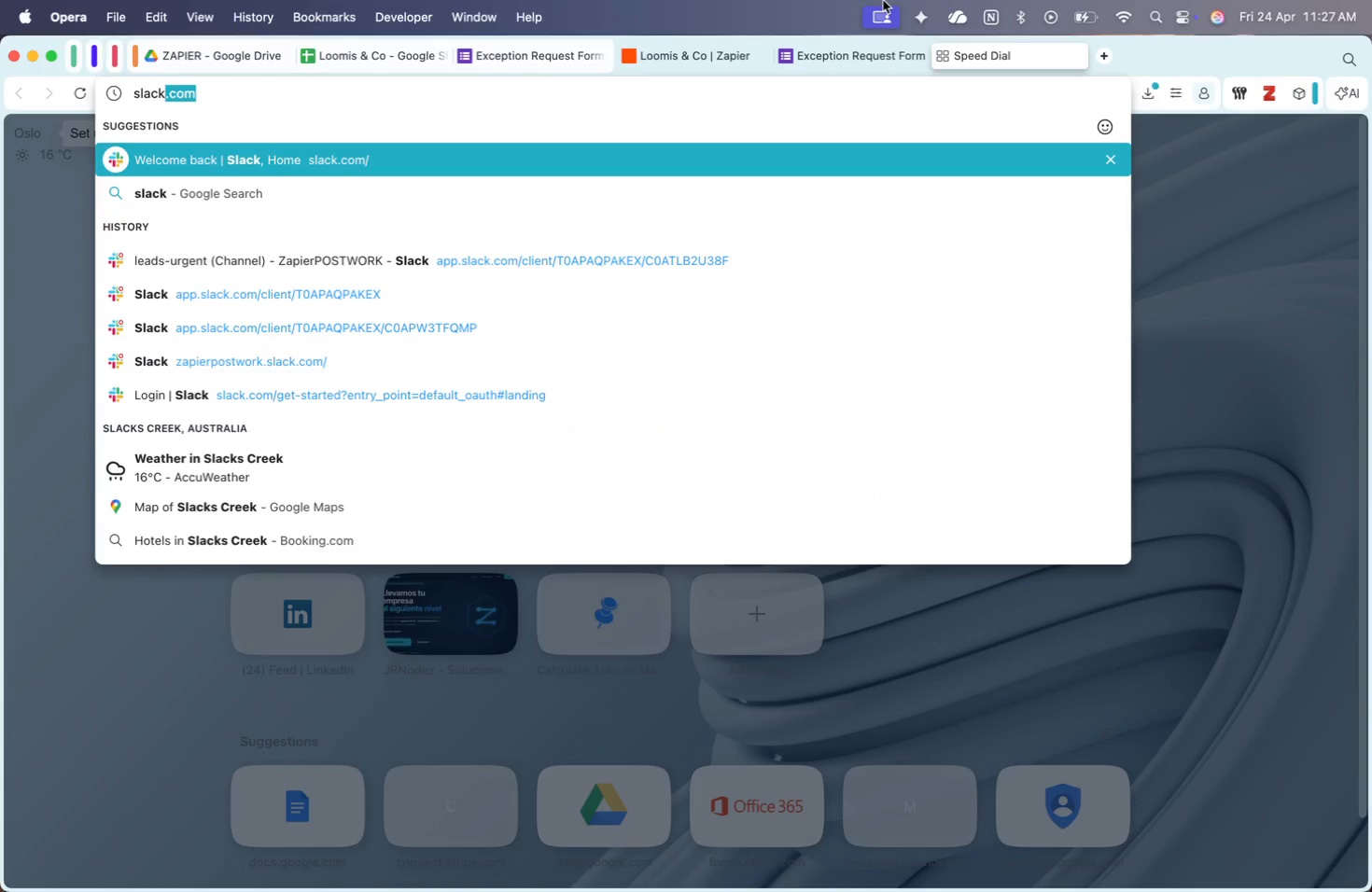 
key(Enter)
 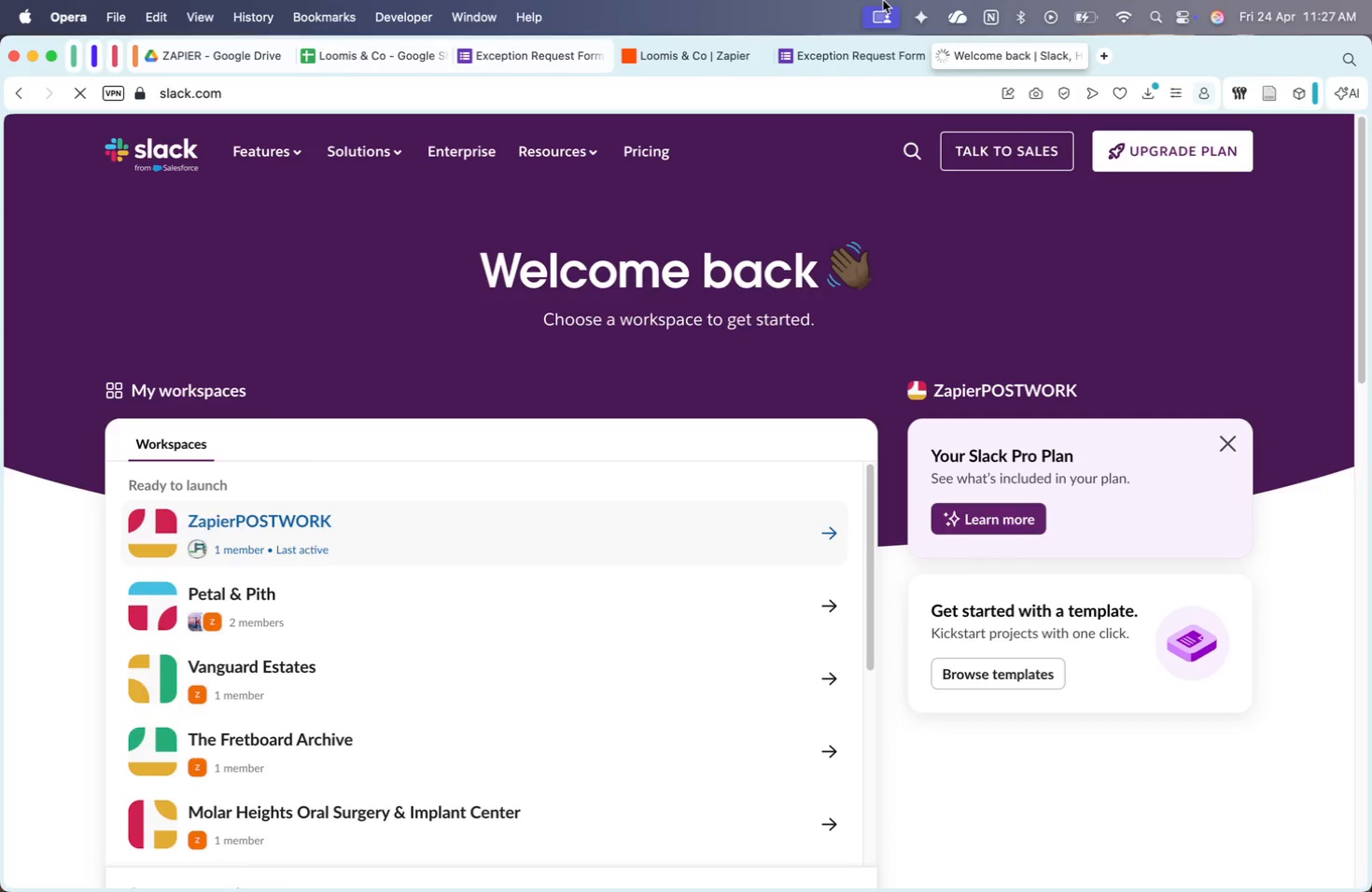 
scroll: coordinate [883, 0], scroll_direction: up, amount: 23.0
 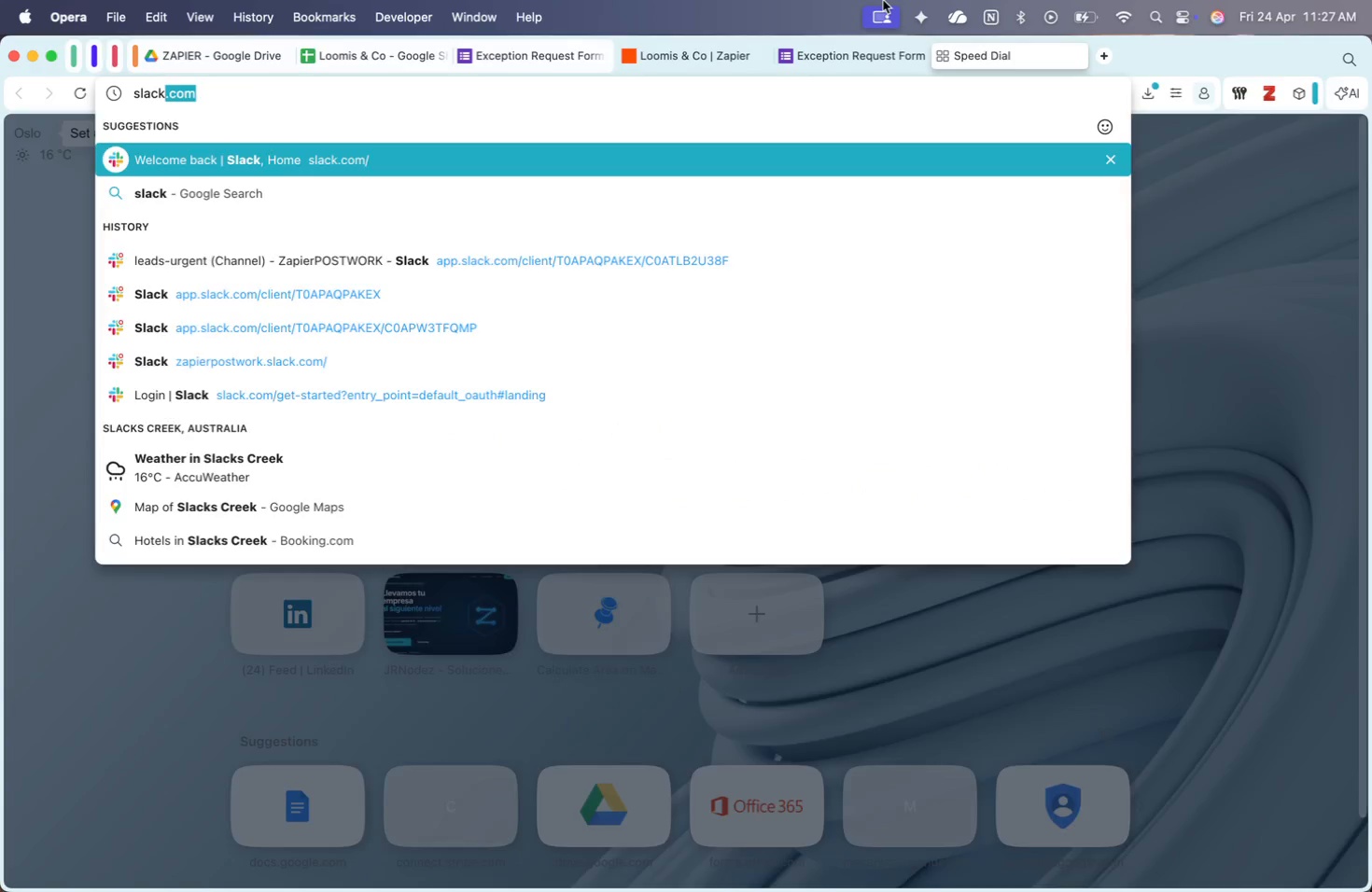 
scroll: coordinate [576, 364], scroll_direction: down, amount: 22.0
 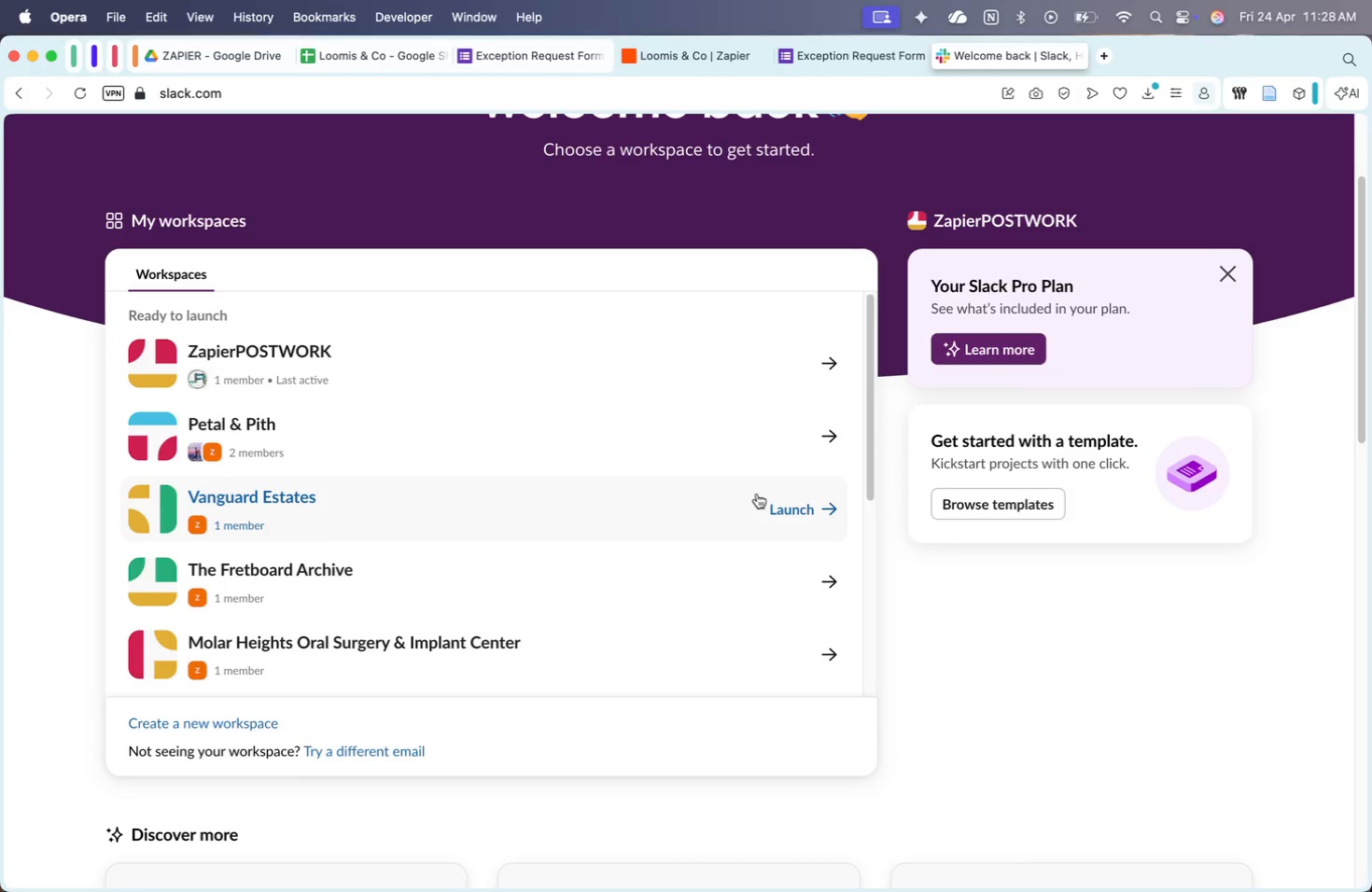 
wait(17.31)
 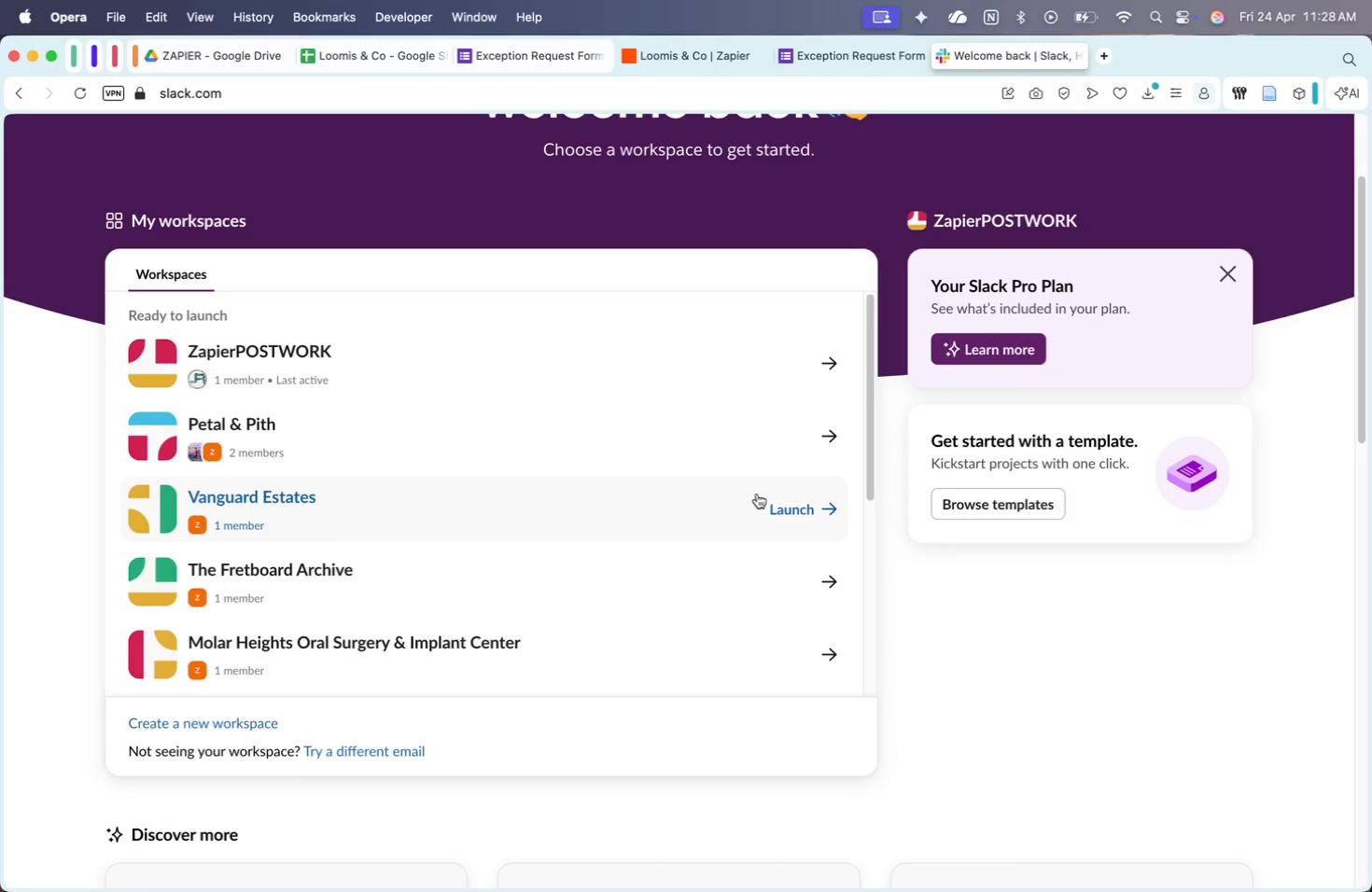 
scroll: coordinate [537, 471], scroll_direction: down, amount: 63.0
 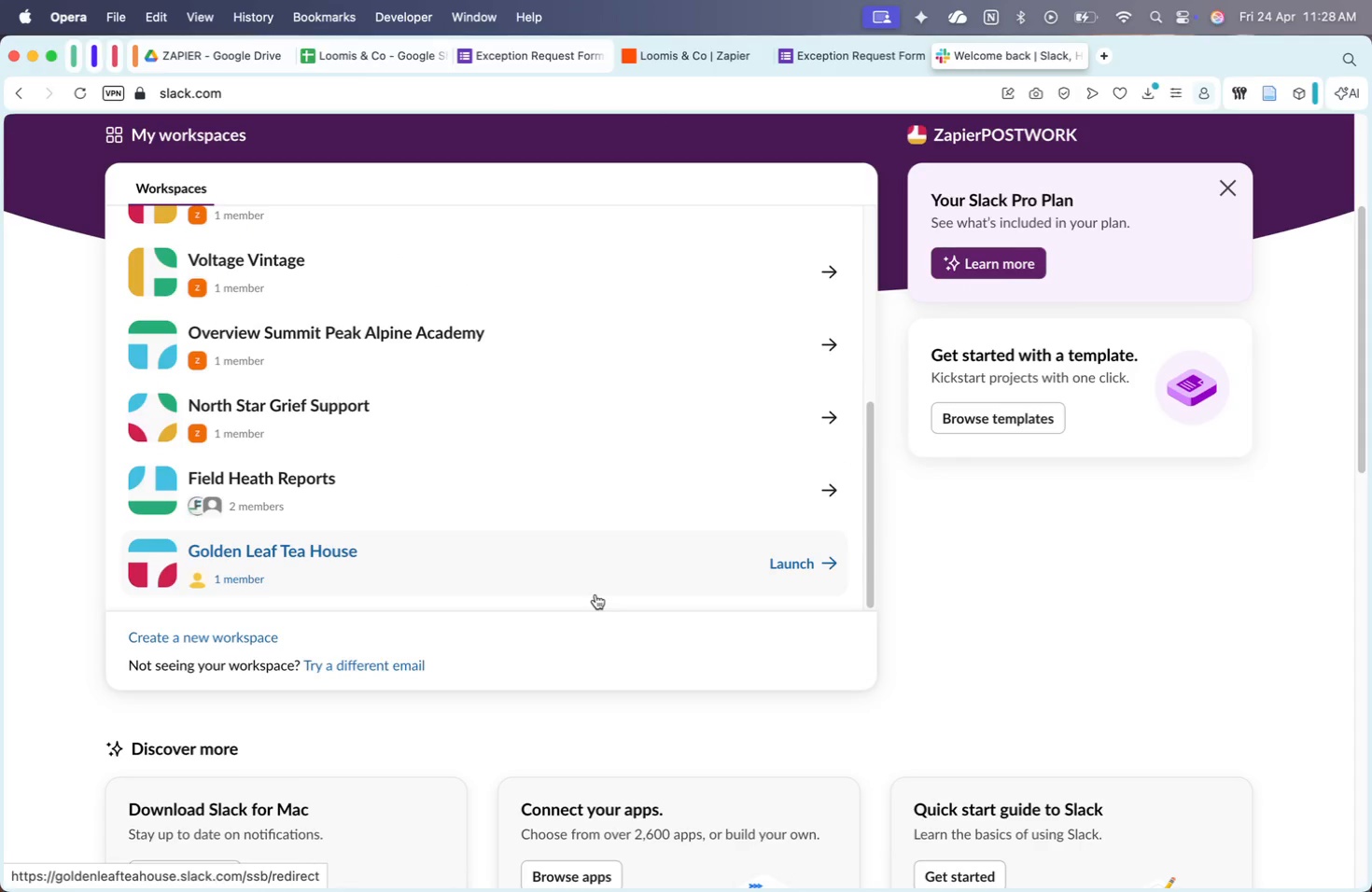 
left_click([326, 458])
 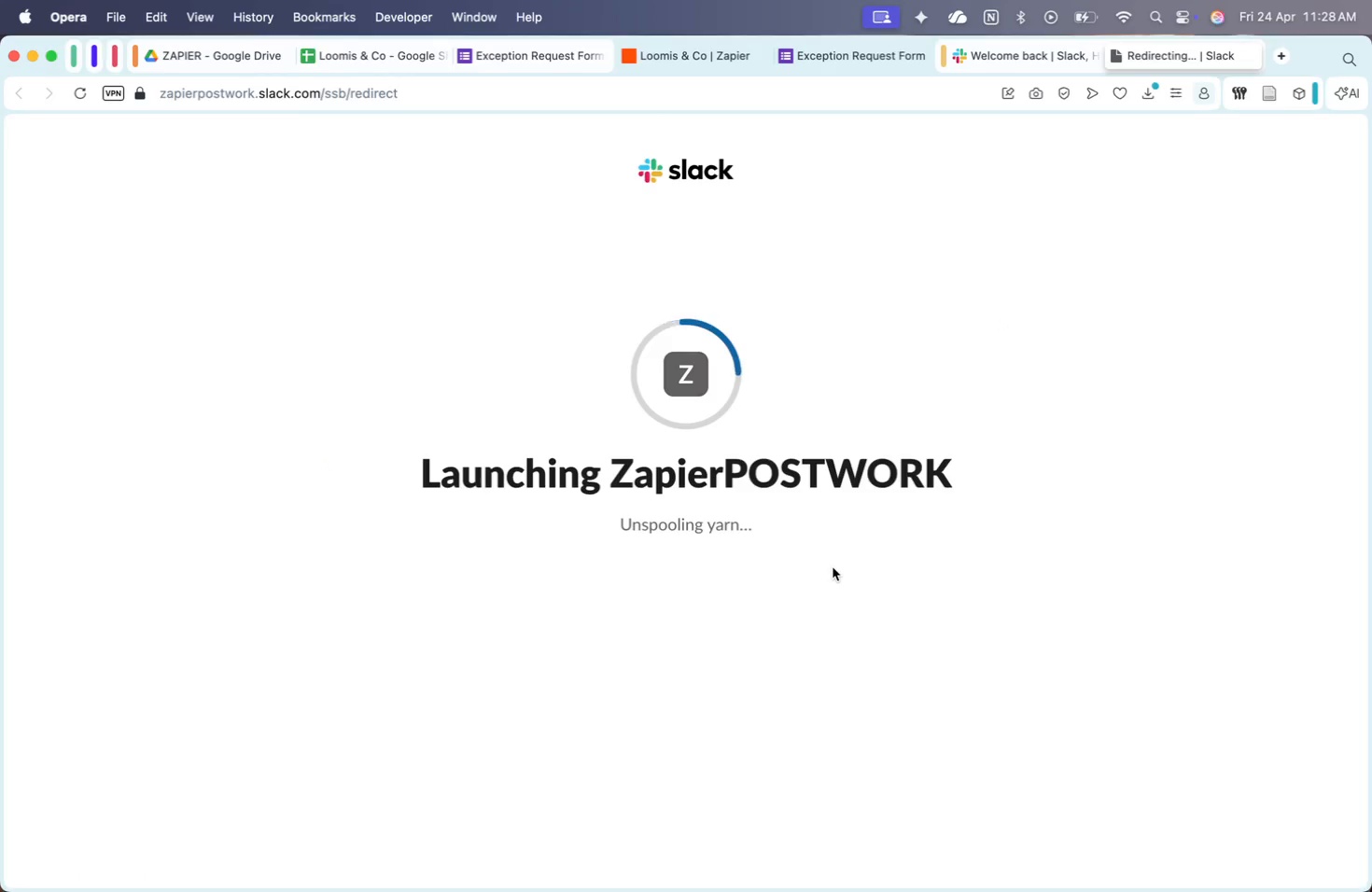 
scroll: coordinate [595, 594], scroll_direction: up, amount: 225.0
 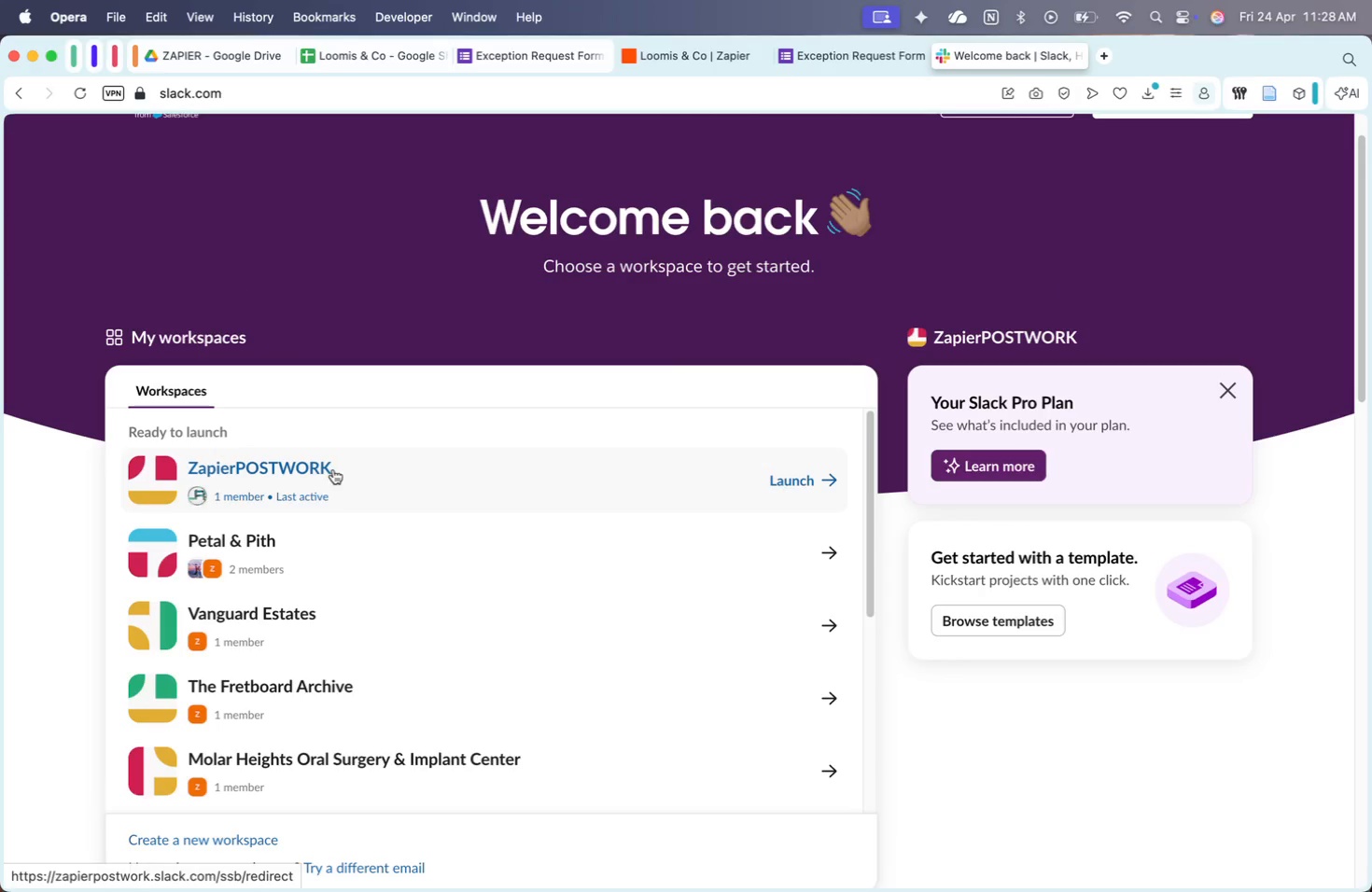 
left_click([822, 543])
 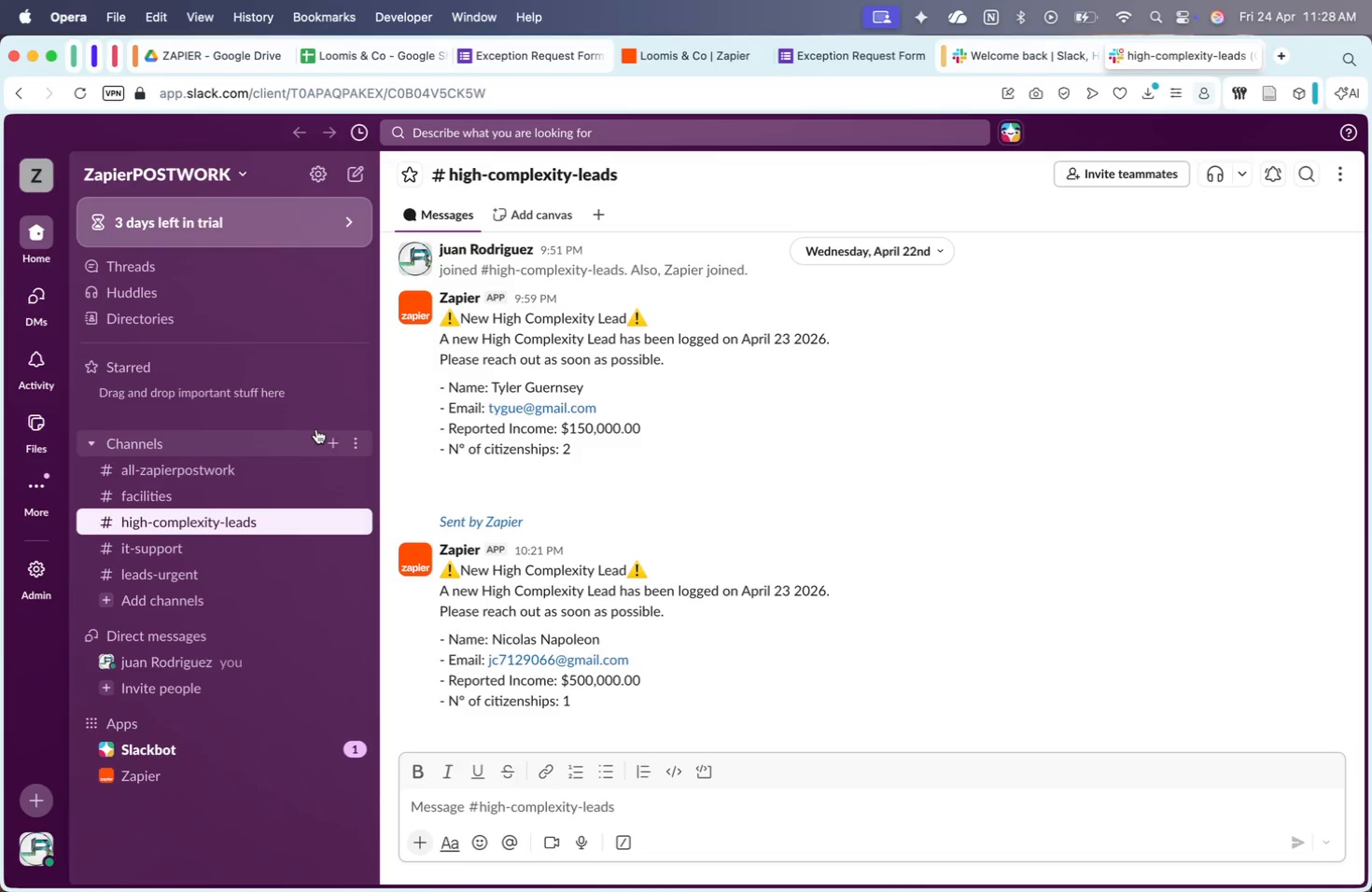 
wait(16.1)
 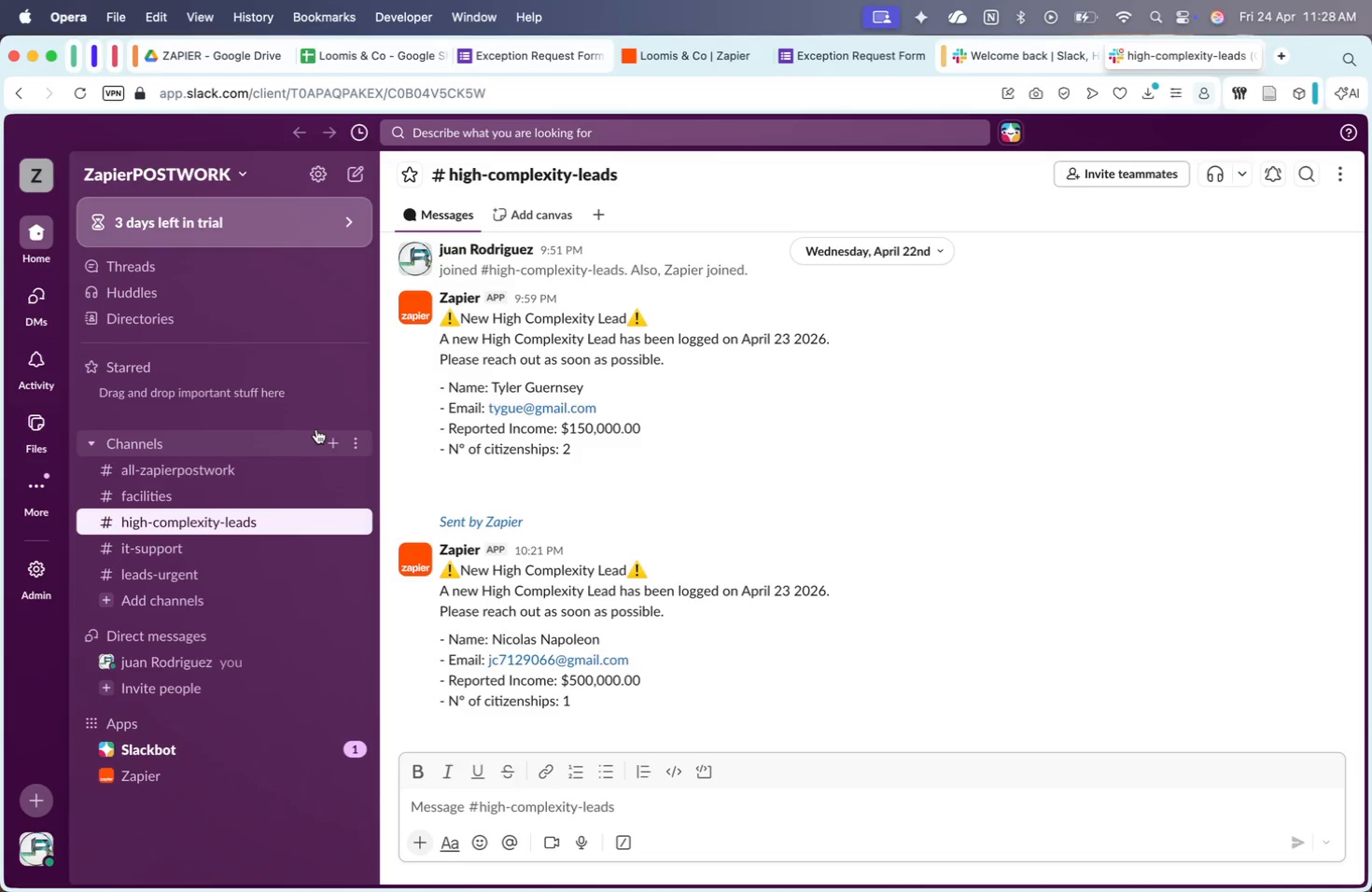 
right_click([290, 528])
 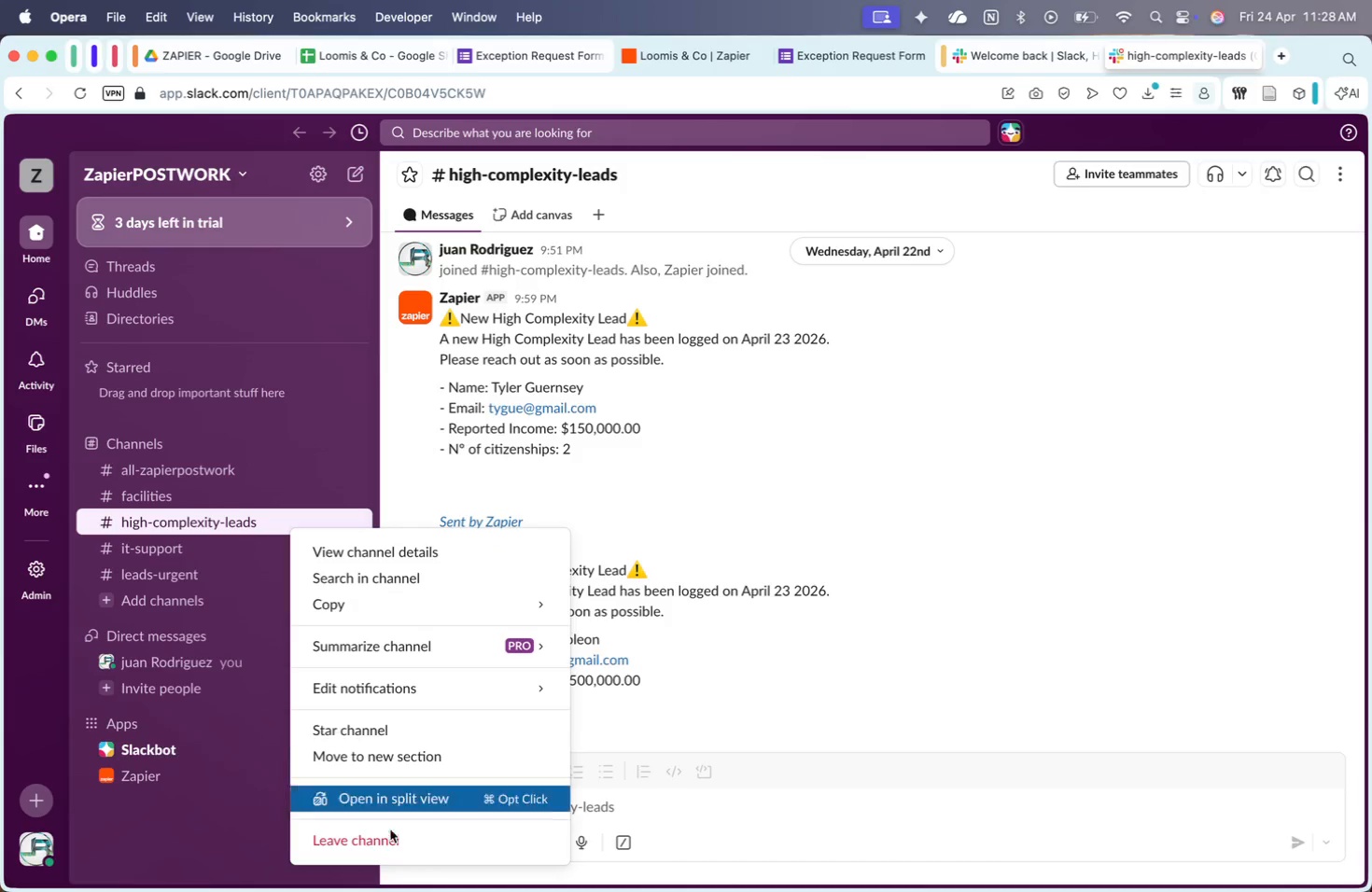 
left_click([379, 843])
 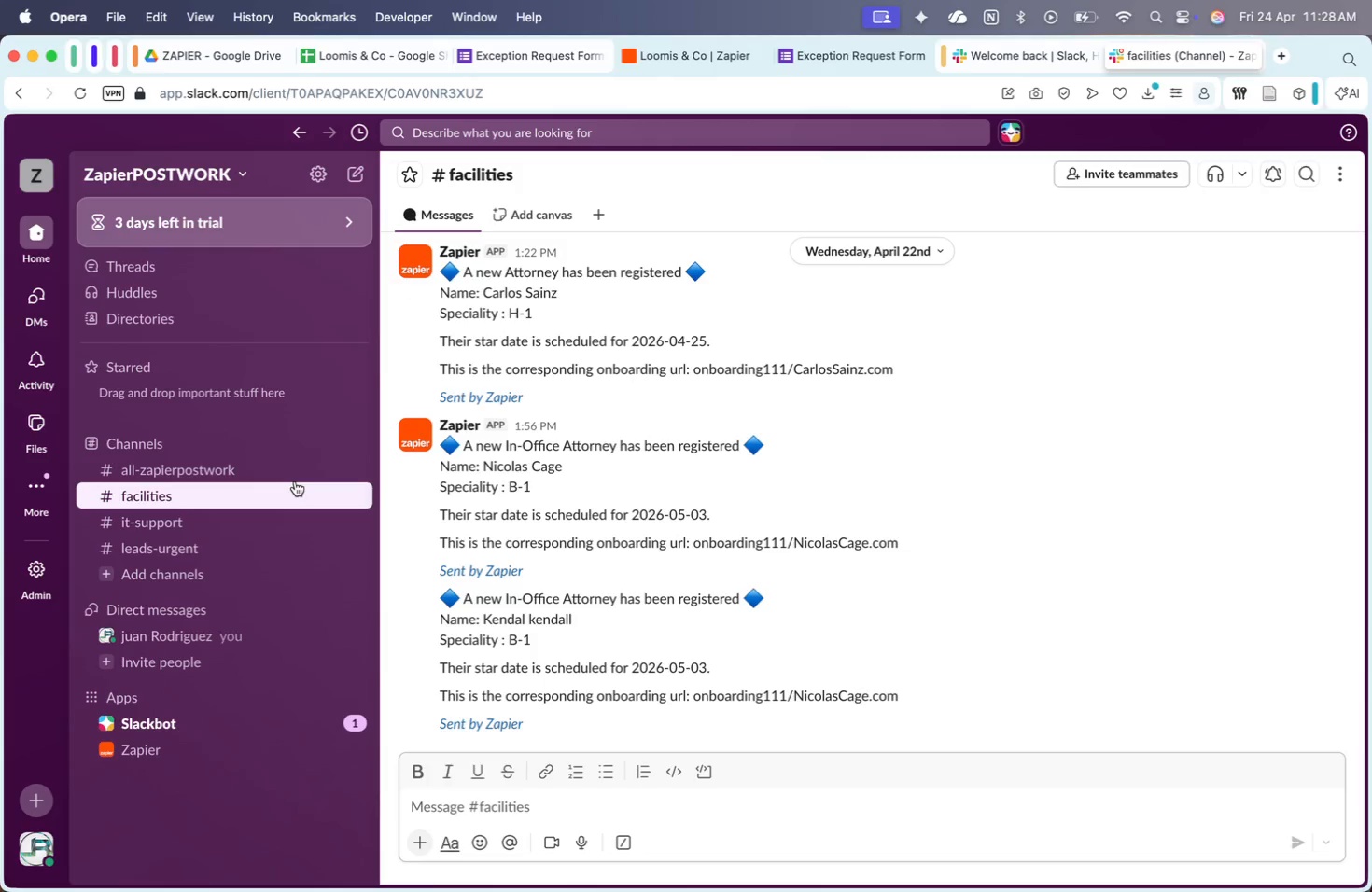 
right_click([293, 506])
 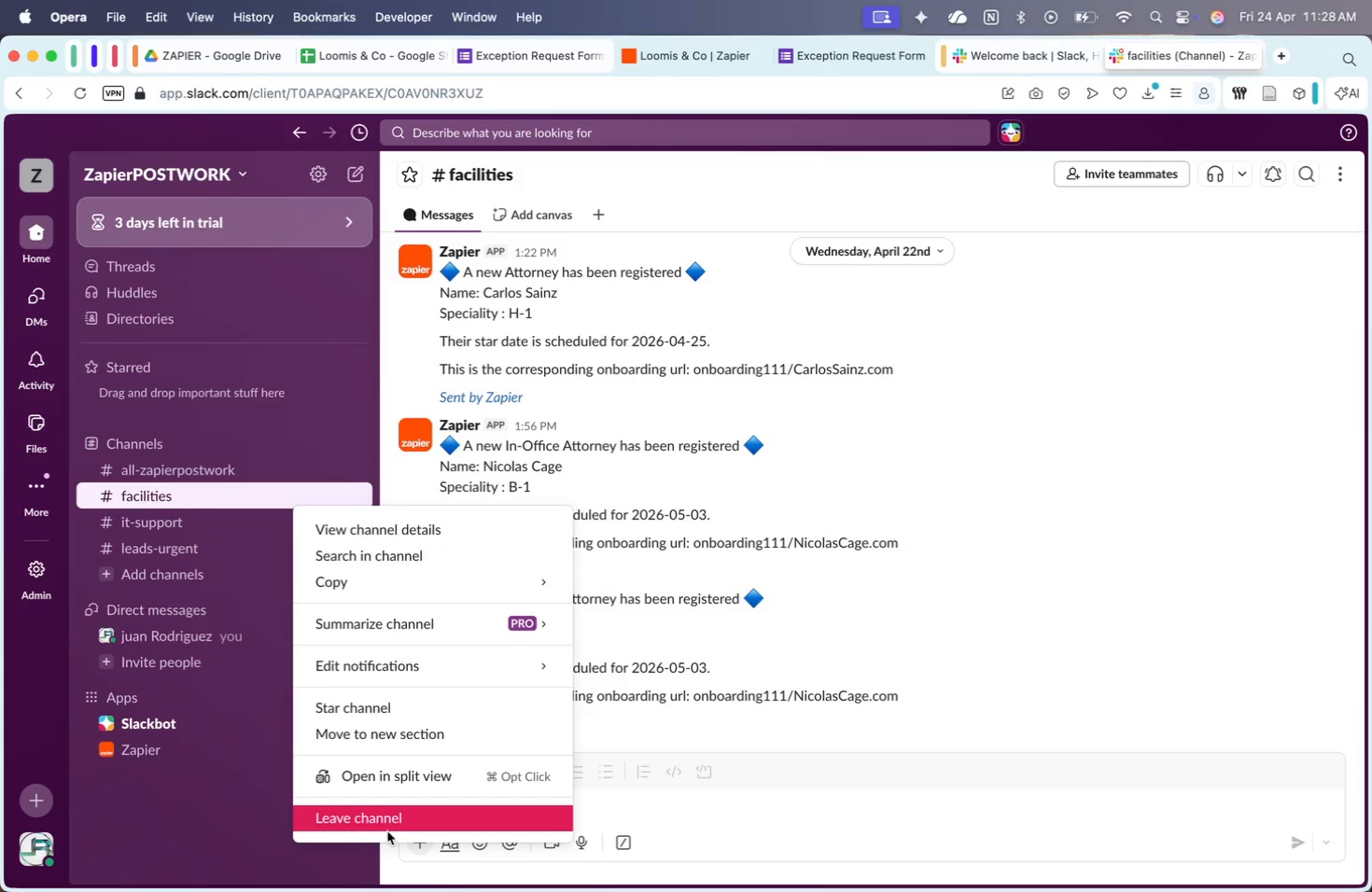 
left_click([374, 836])
 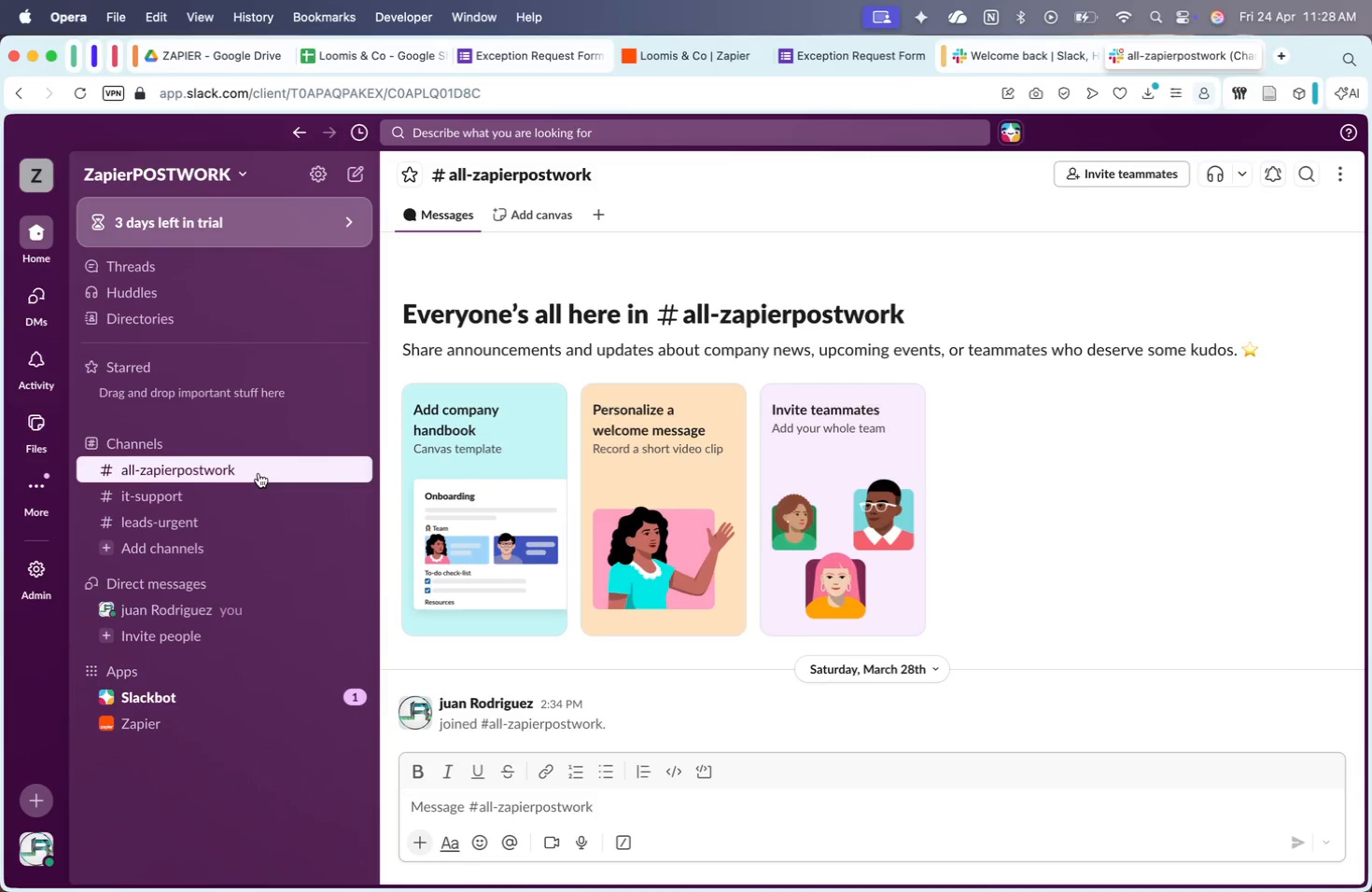 
right_click([233, 488])
 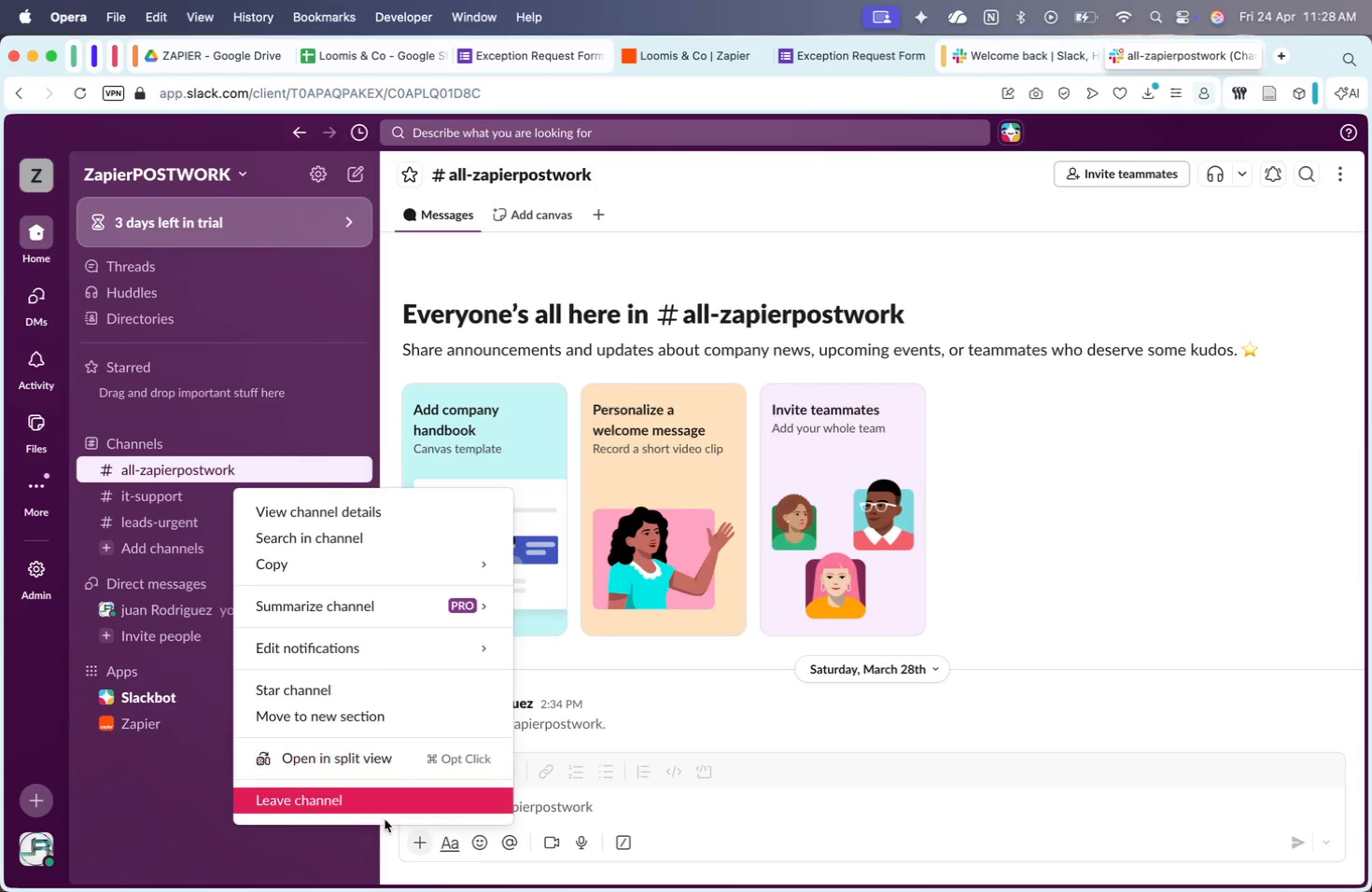 
left_click([340, 806])
 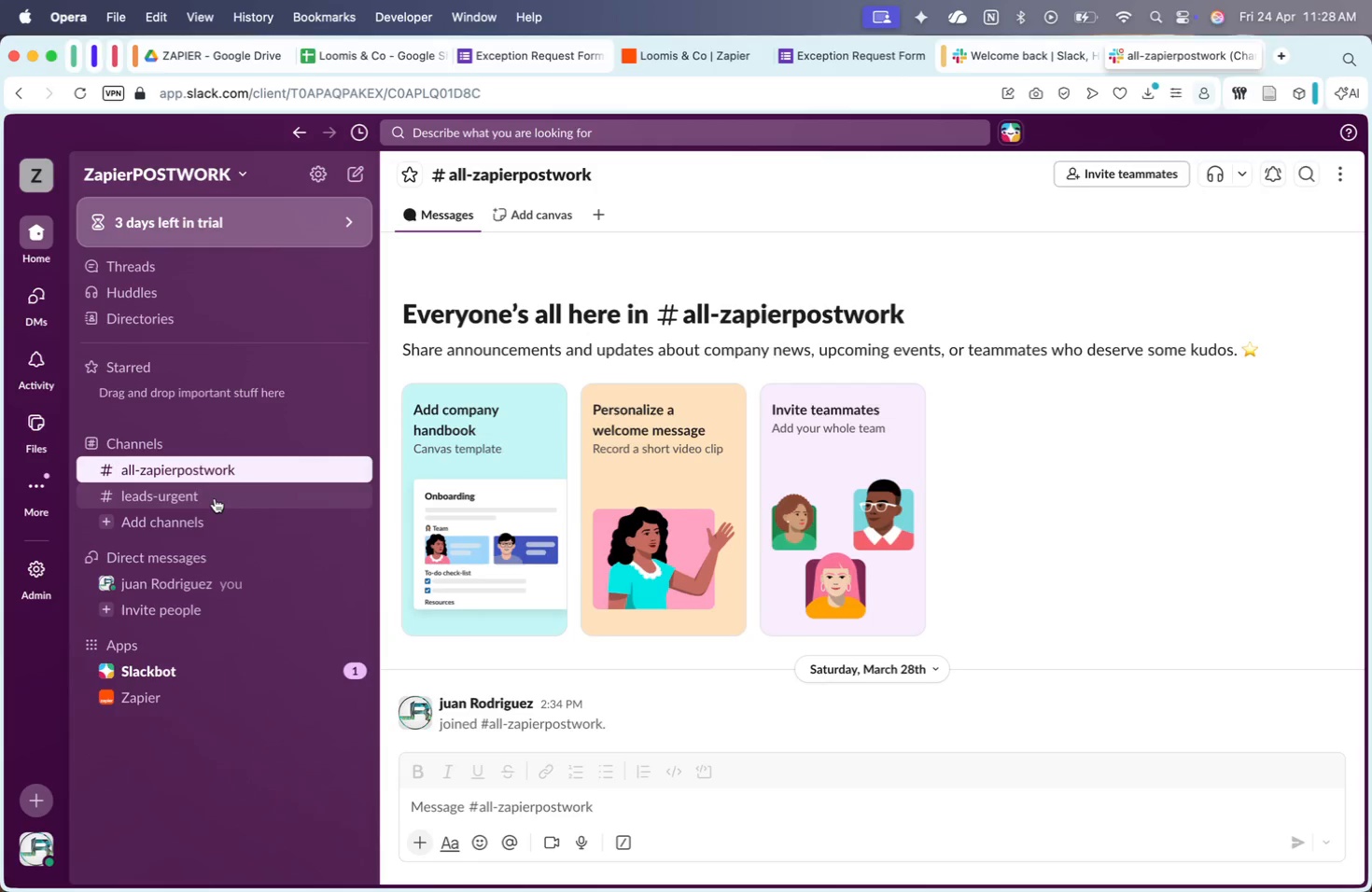 
right_click([213, 498])
 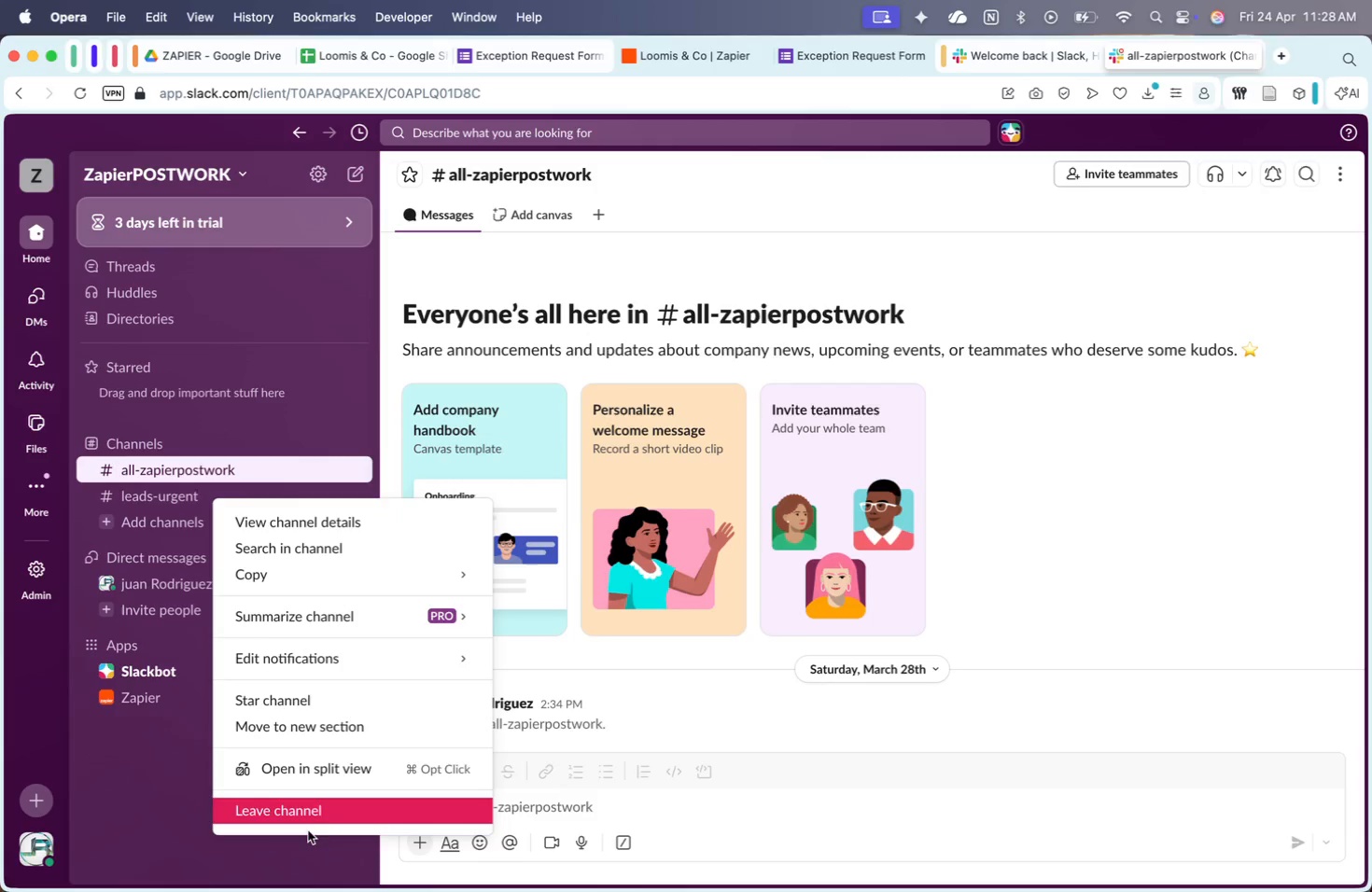 
left_click([301, 811])
 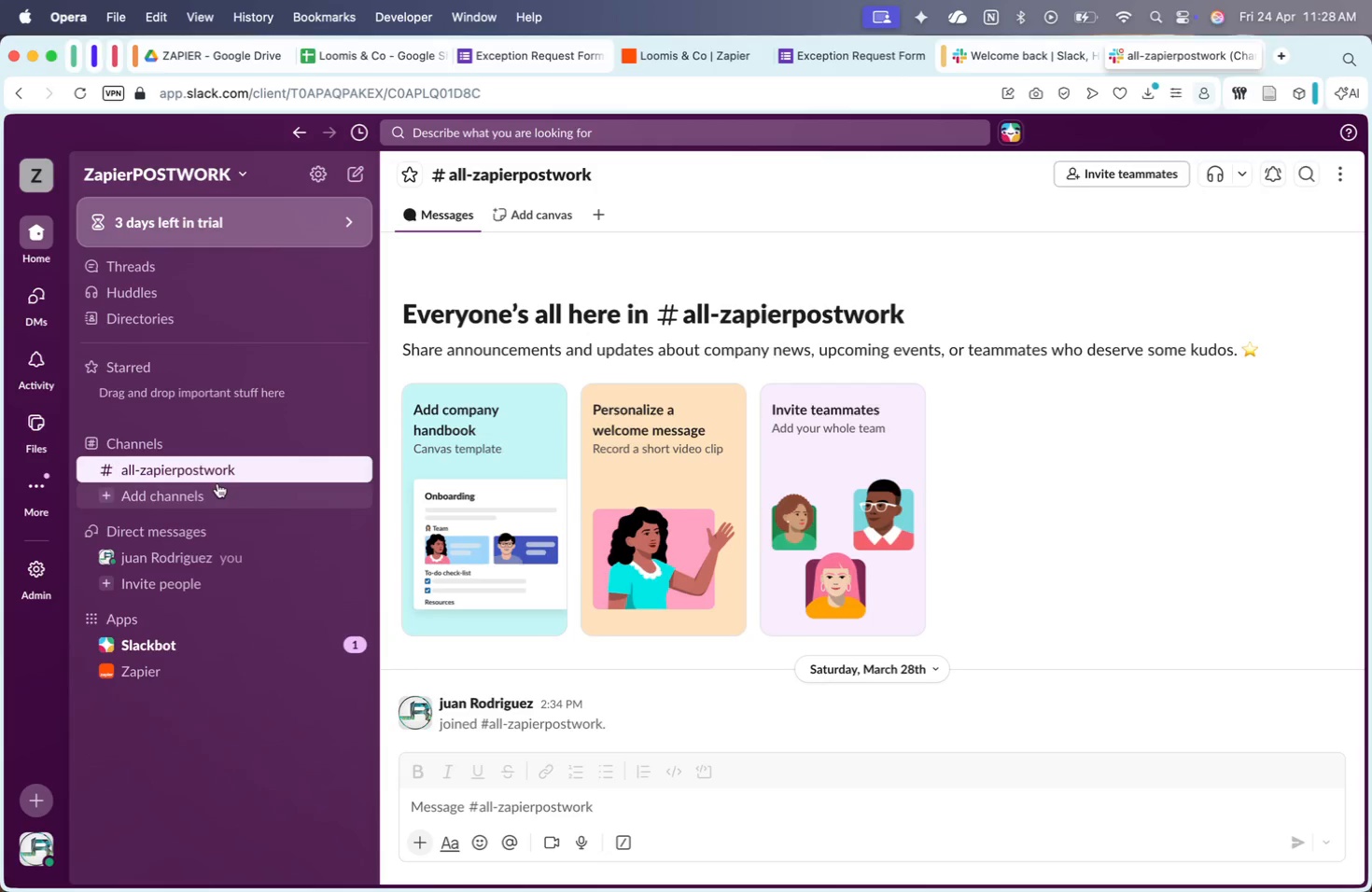 
left_click([205, 491])
 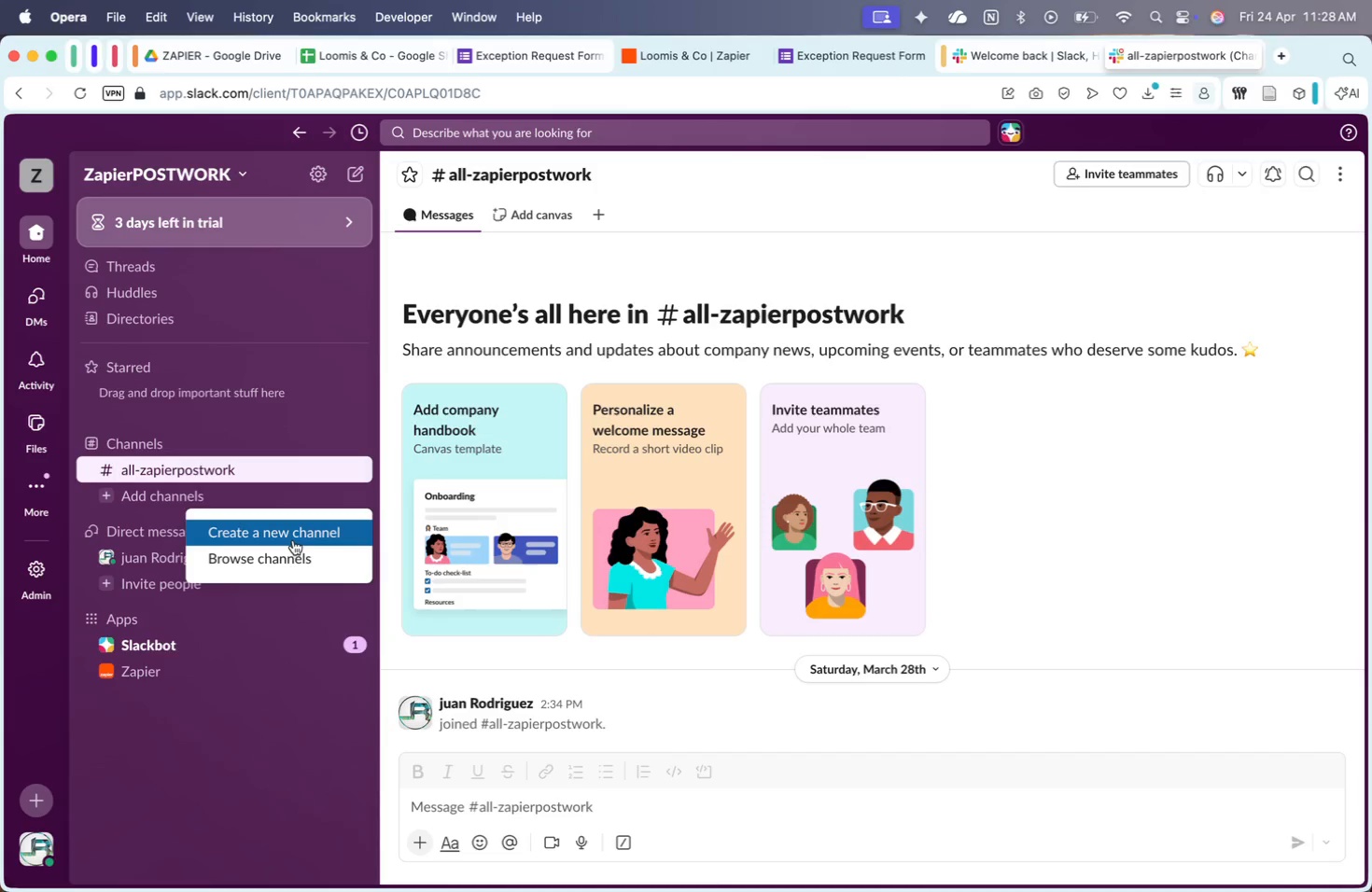 
left_click([290, 539])